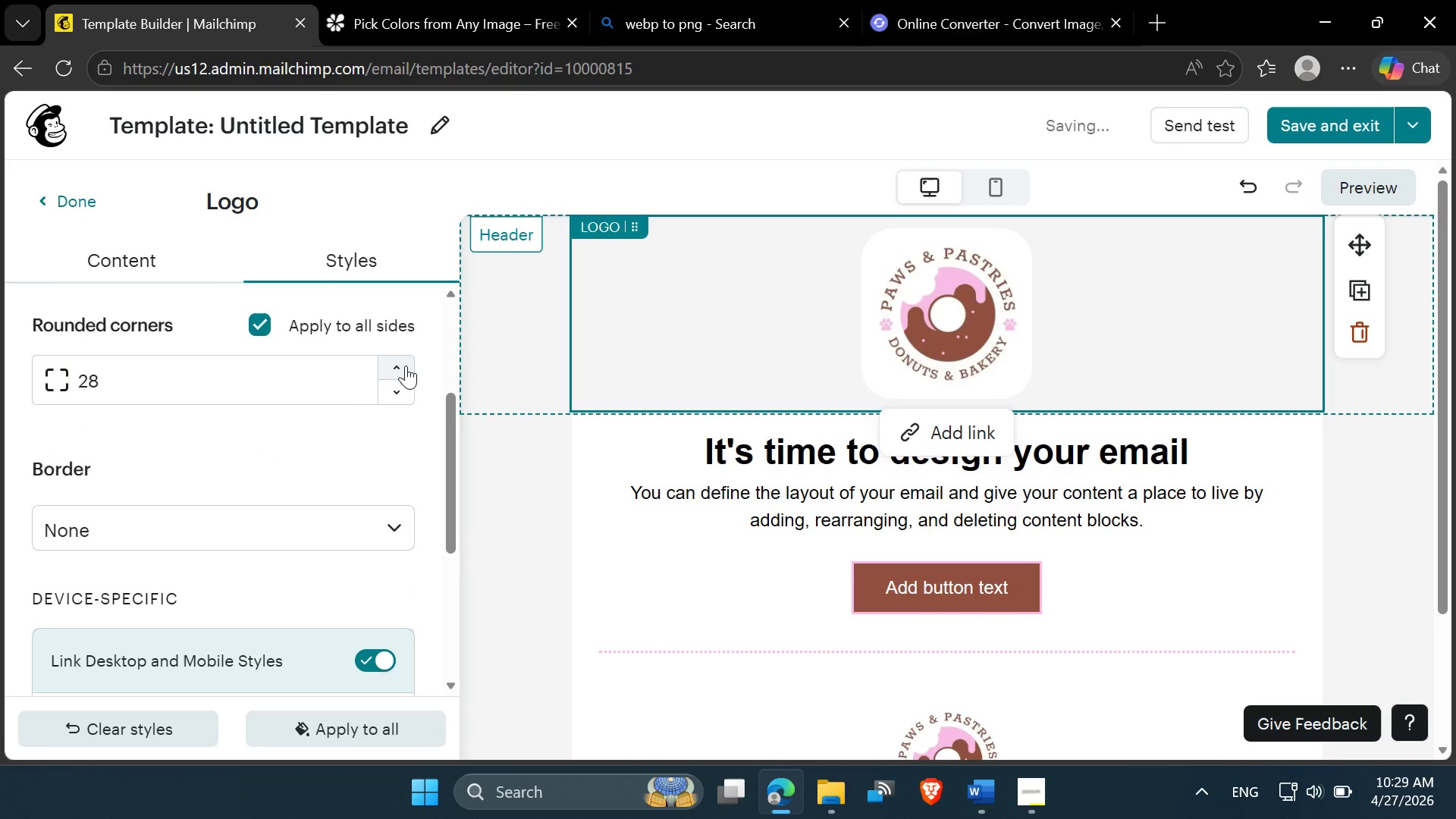 
left_click_drag(start_coordinate=[273, 389], to_coordinate=[74, 384])
 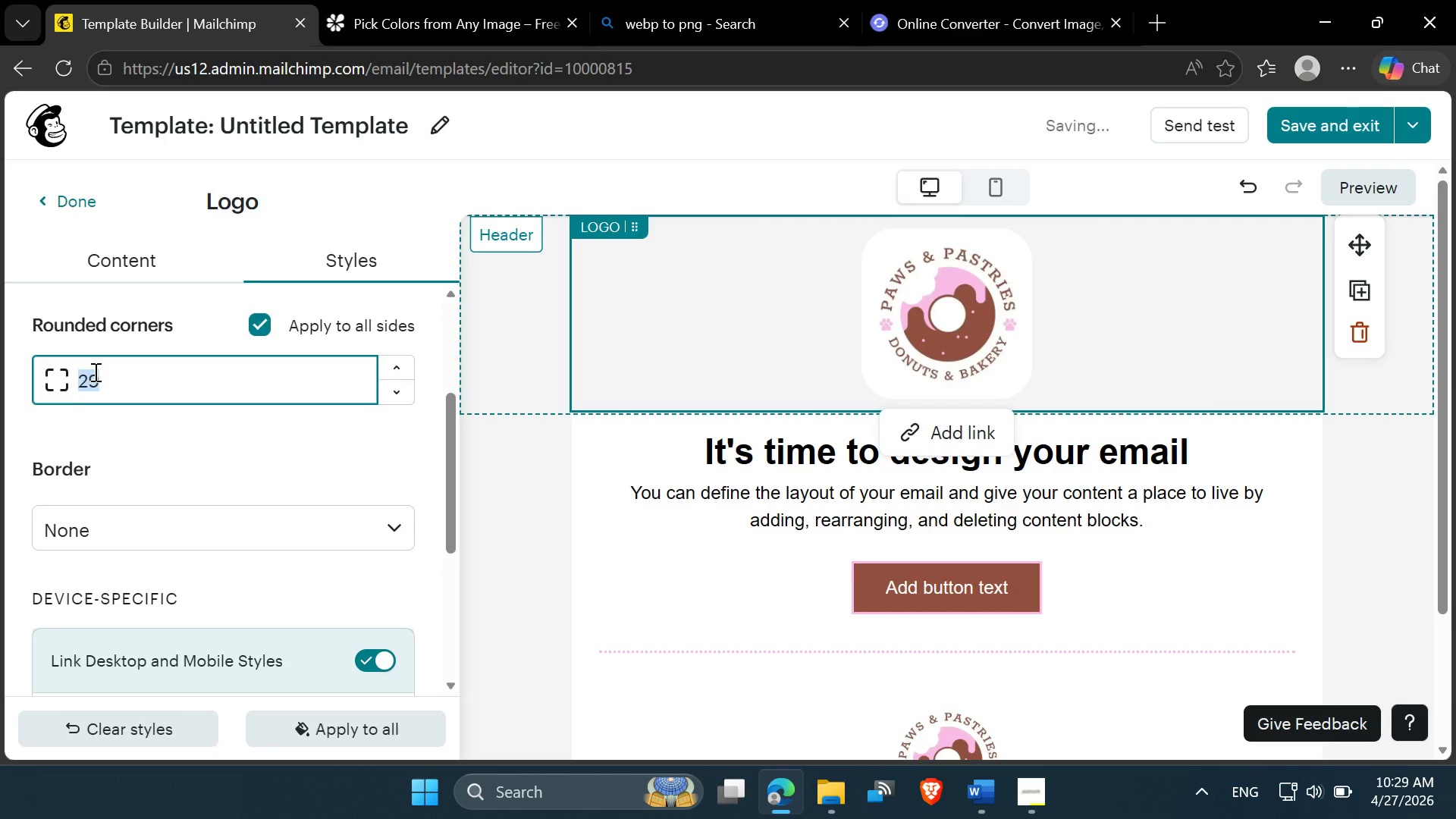 
type(50)
 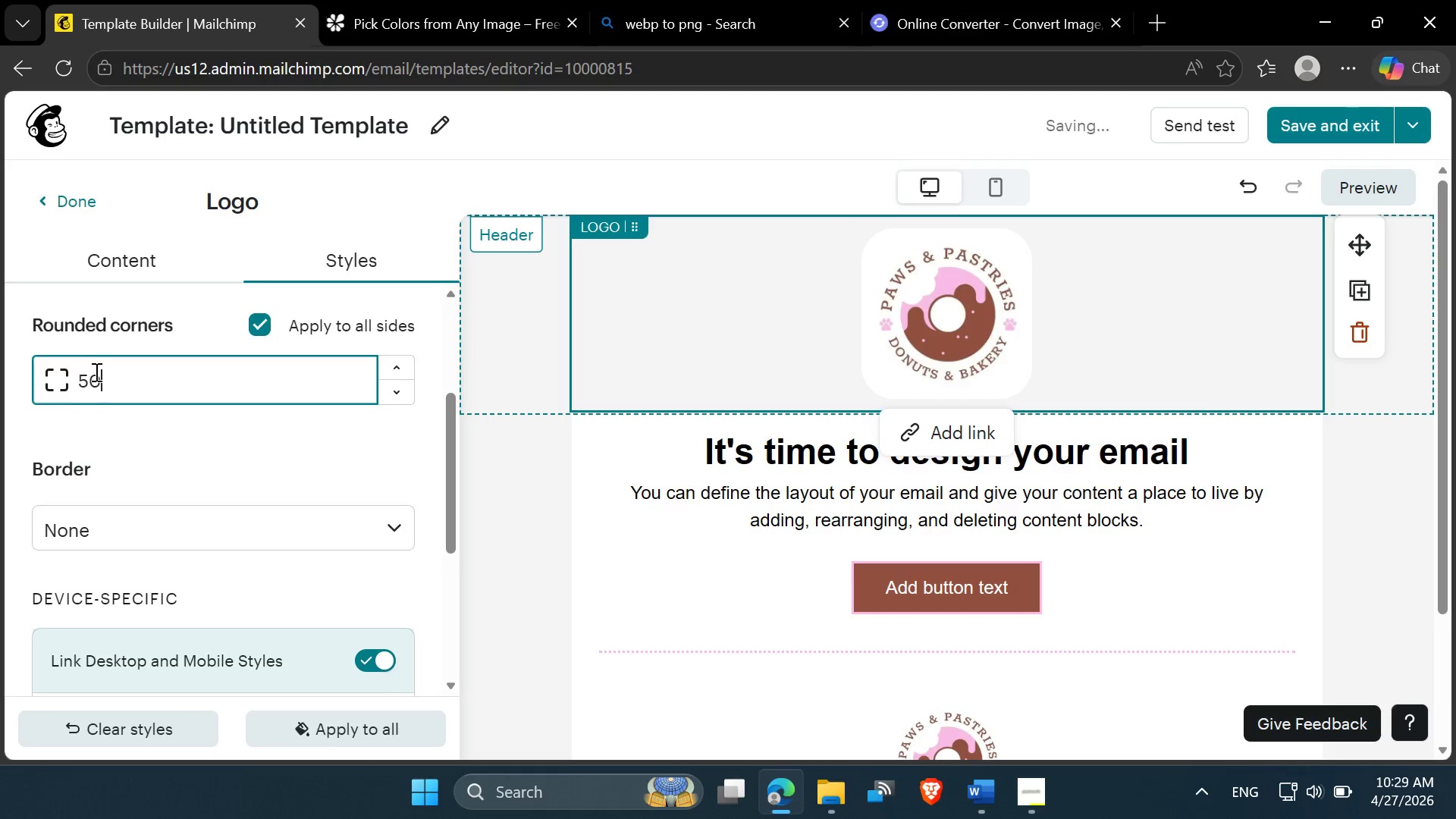 
left_click([149, 431])
 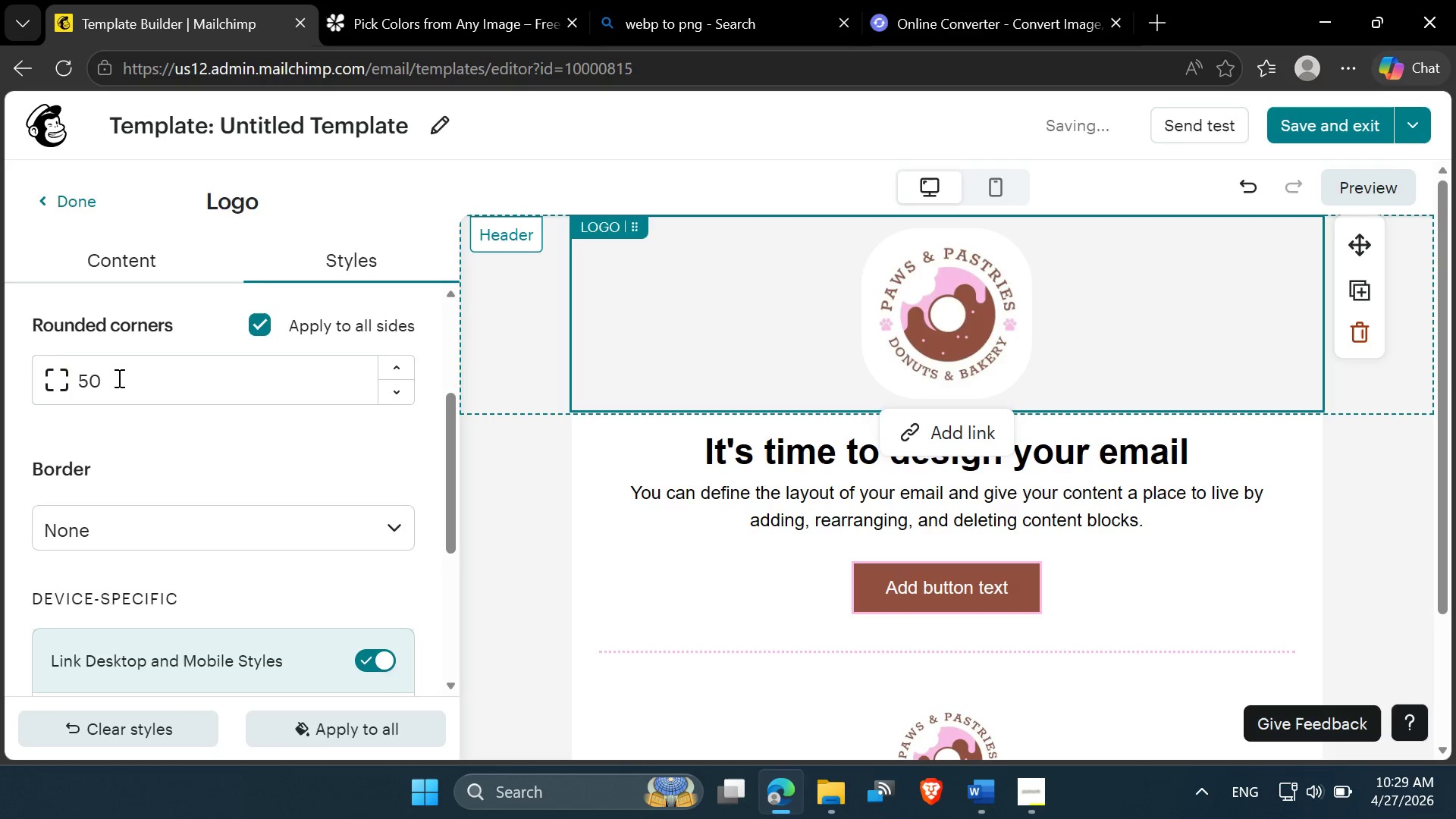 
left_click_drag(start_coordinate=[113, 378], to_coordinate=[63, 378])
 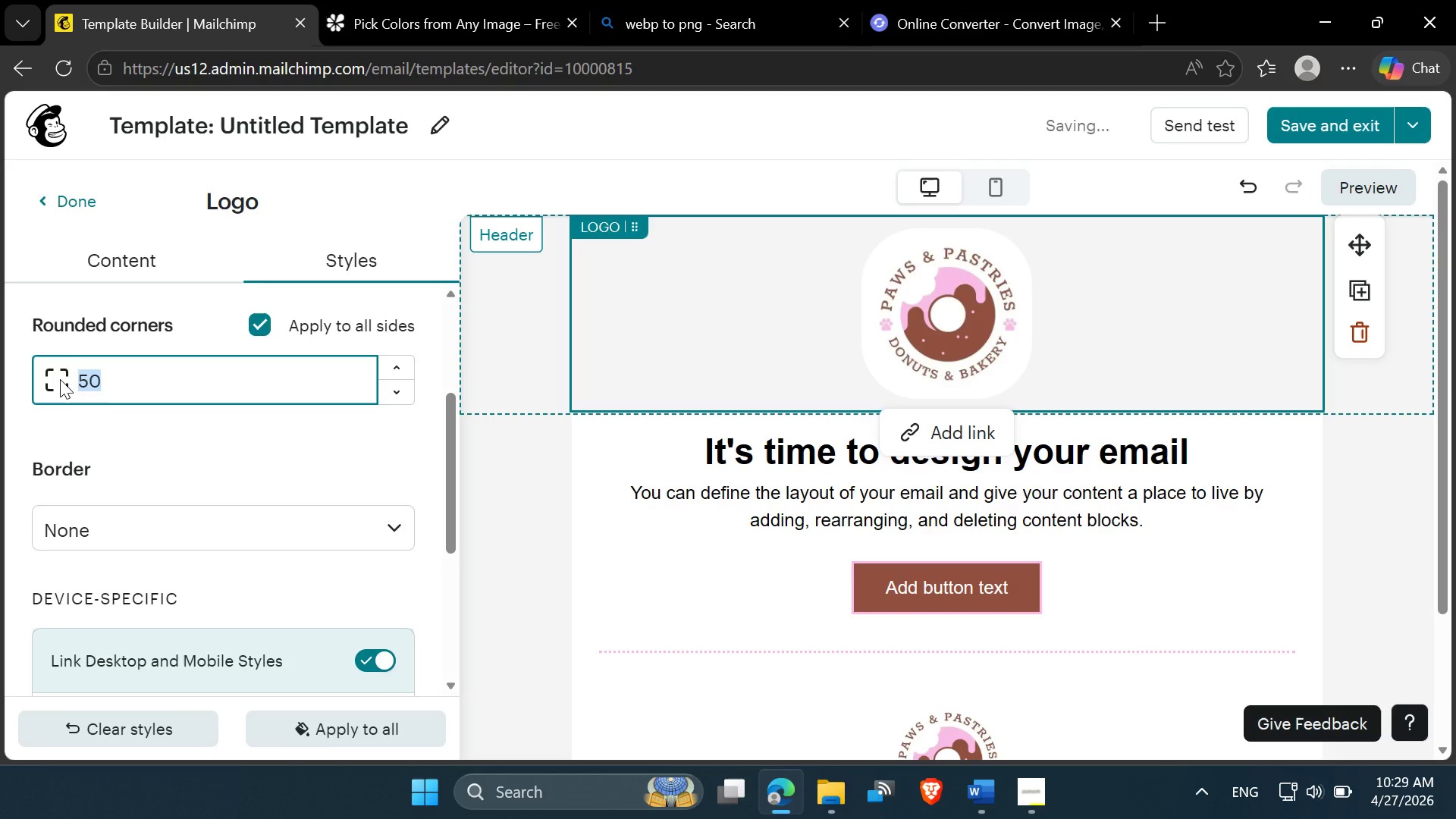 
type(60)
 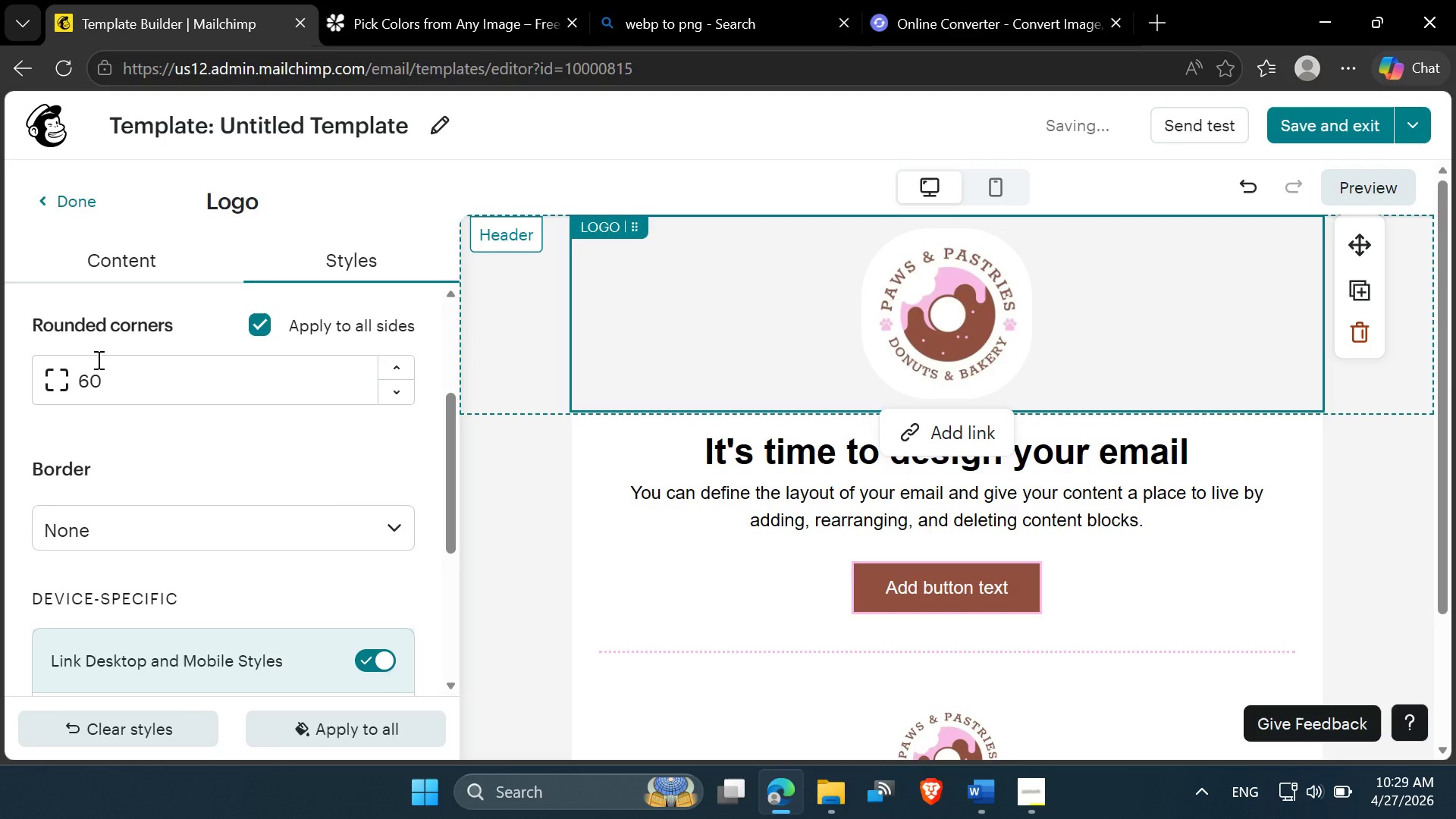 
left_click_drag(start_coordinate=[105, 375], to_coordinate=[76, 375])
 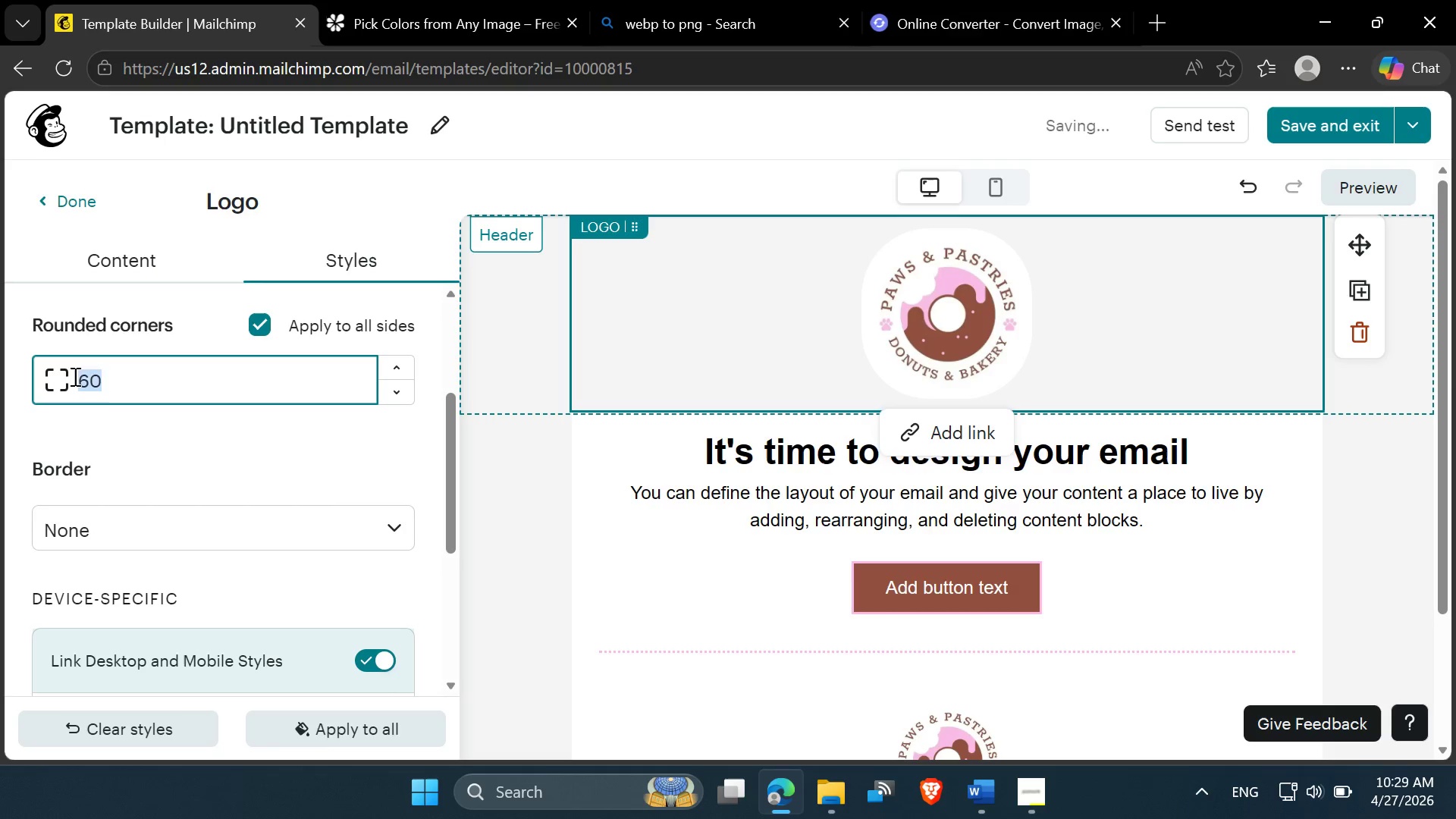 
type(100)
 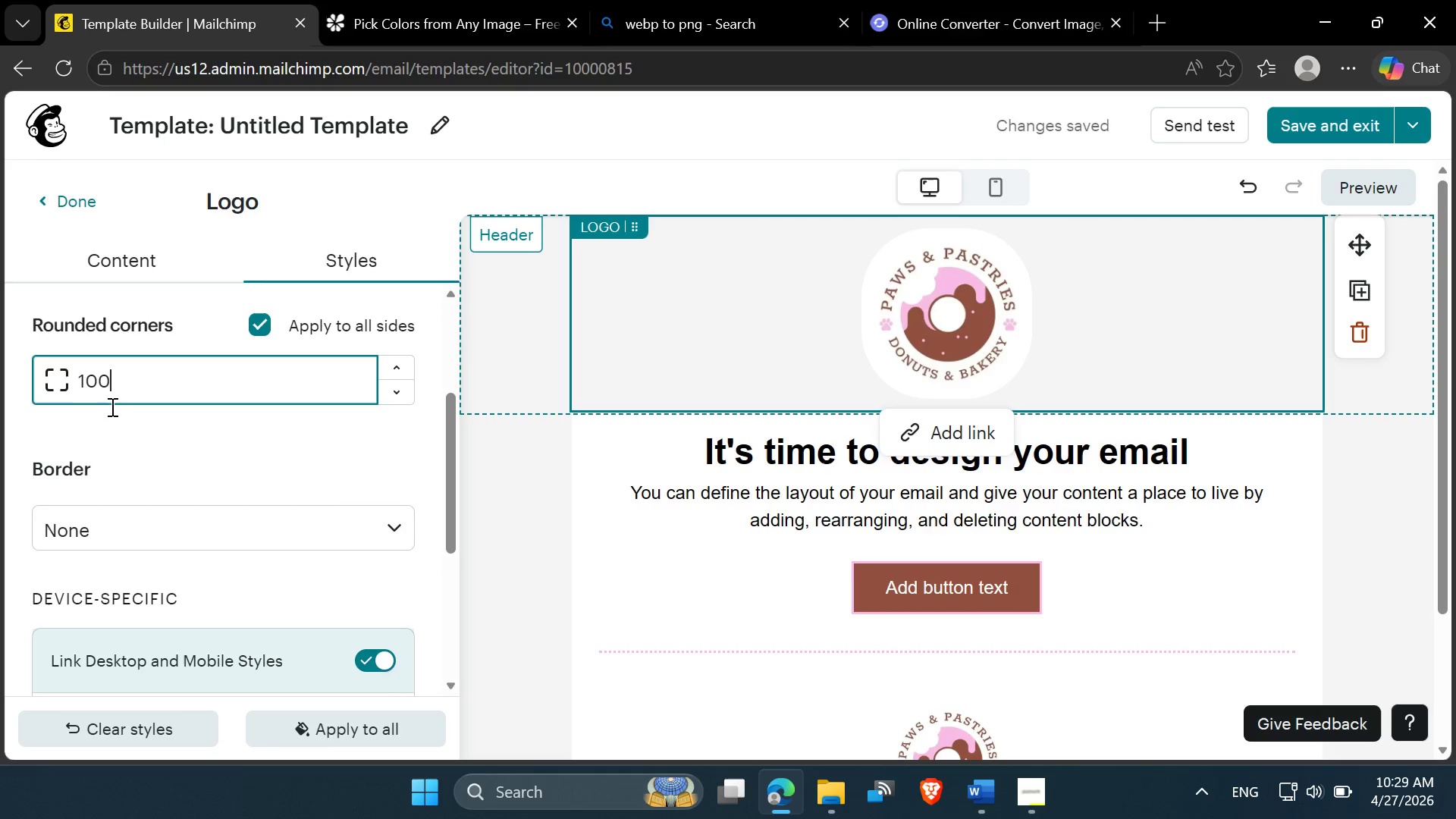 
left_click([124, 431])
 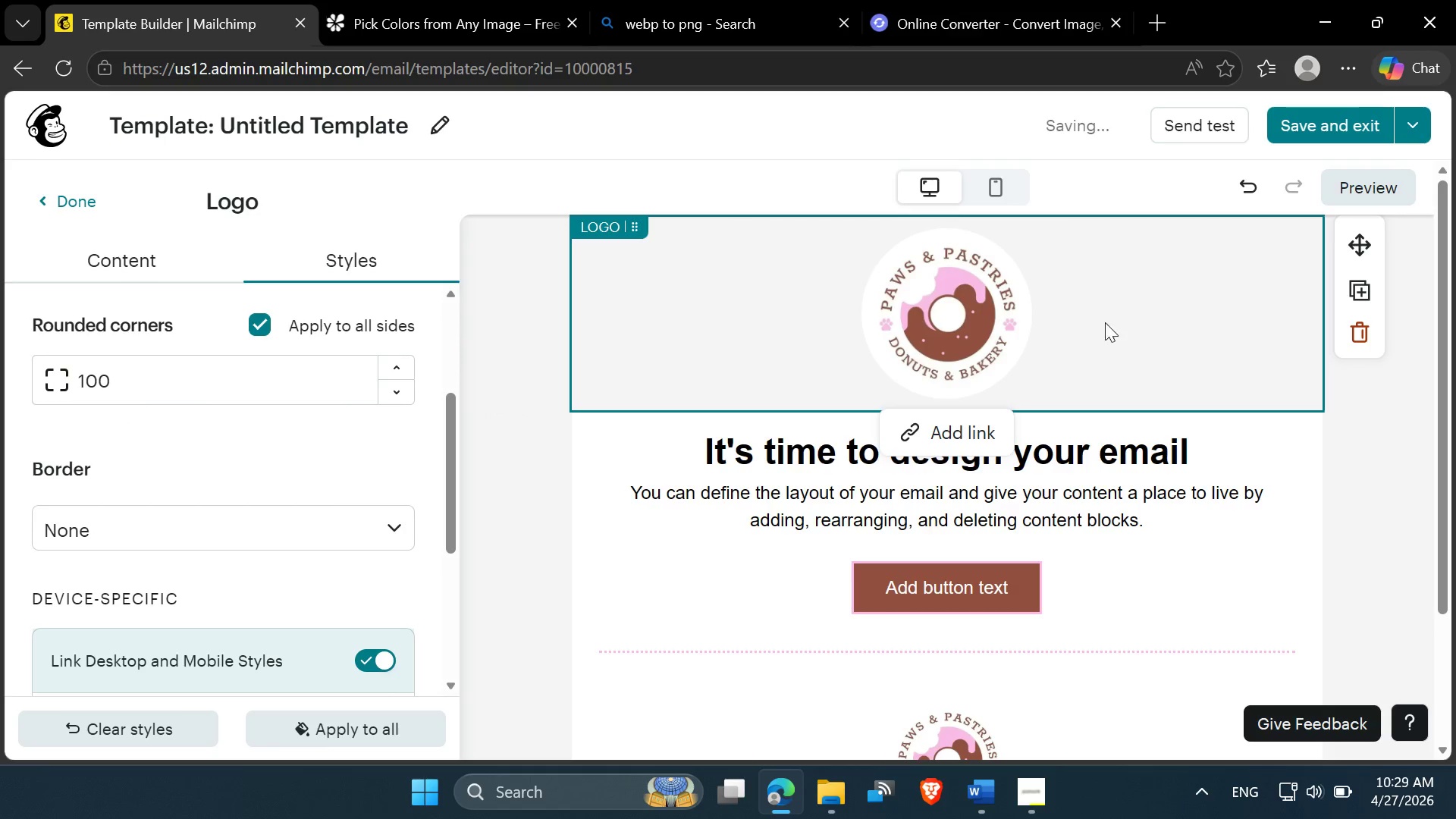 
scroll: coordinate [1191, 353], scroll_direction: down, amount: 1.0
 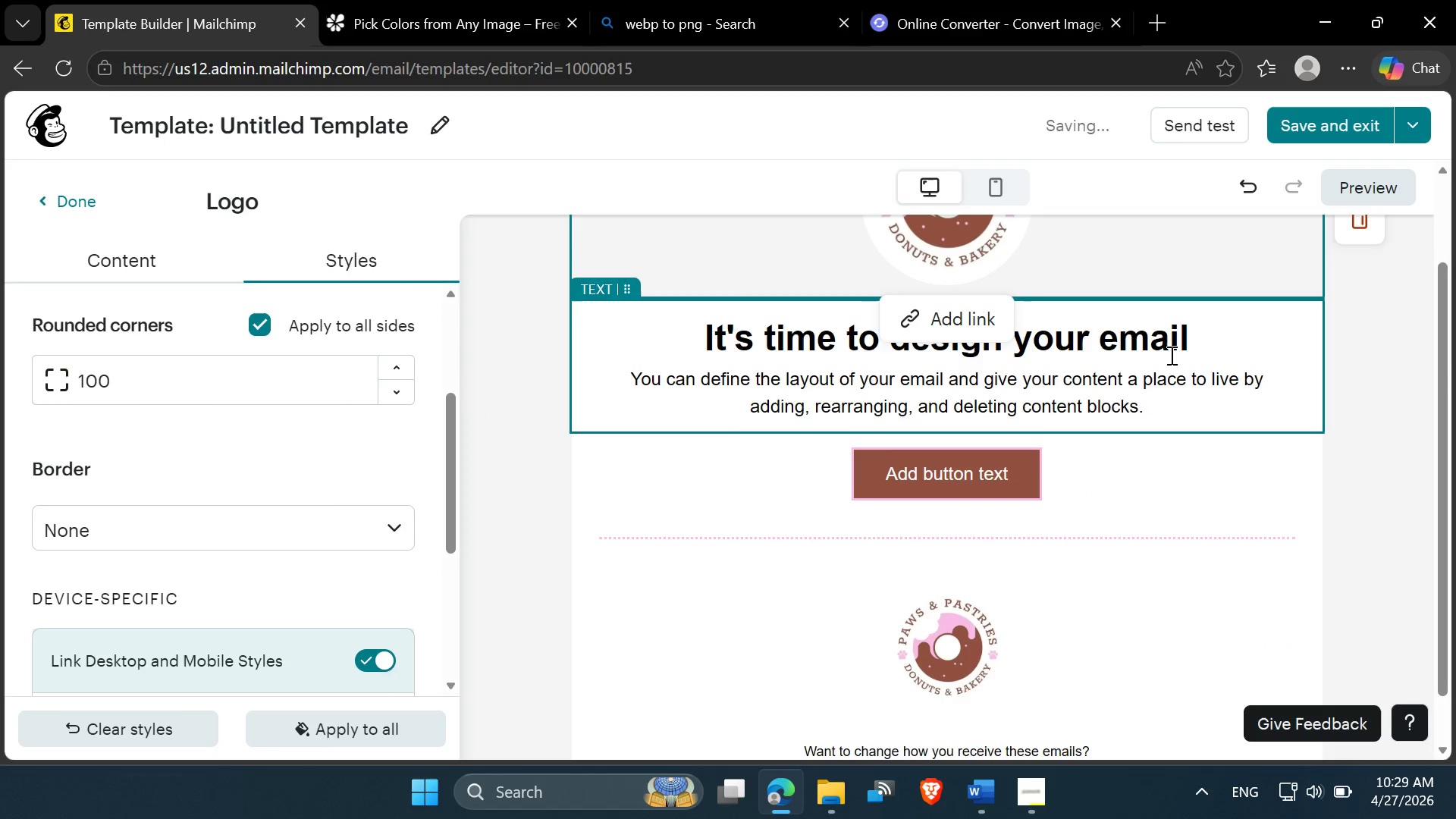 
scroll: coordinate [1049, 351], scroll_direction: none, amount: 0.0
 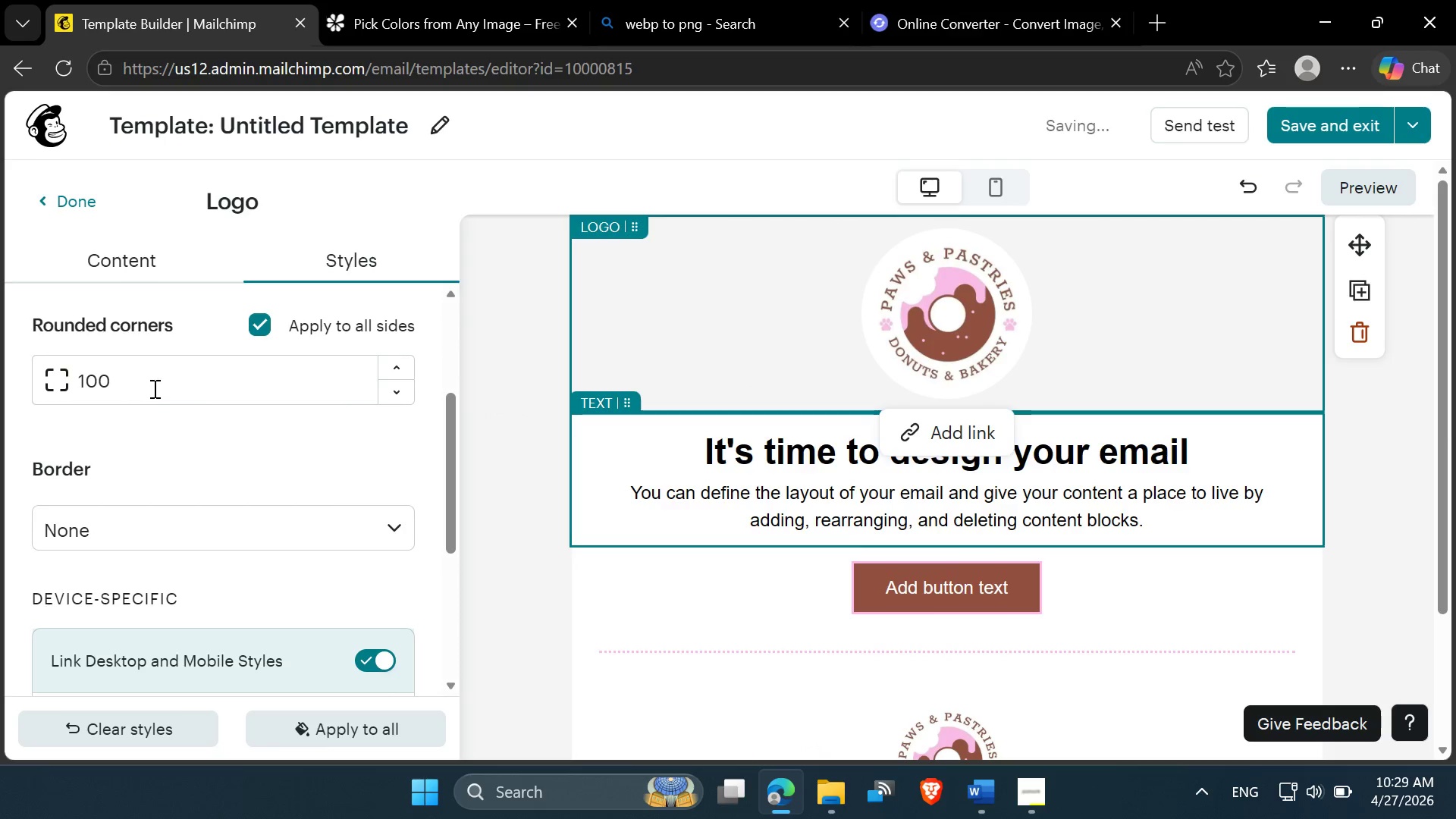 
left_click_drag(start_coordinate=[151, 387], to_coordinate=[91, 378])
 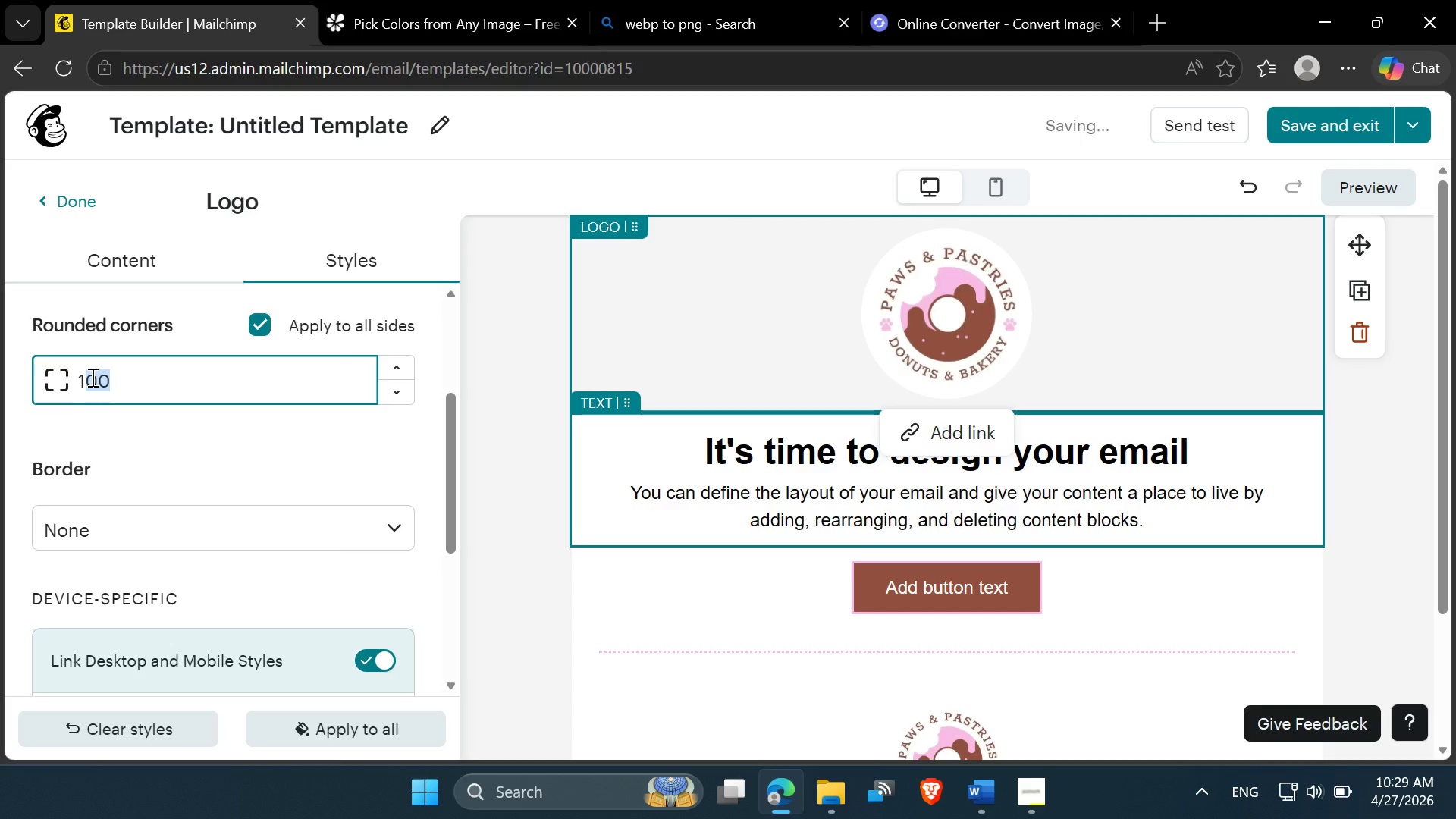 
type(20)
 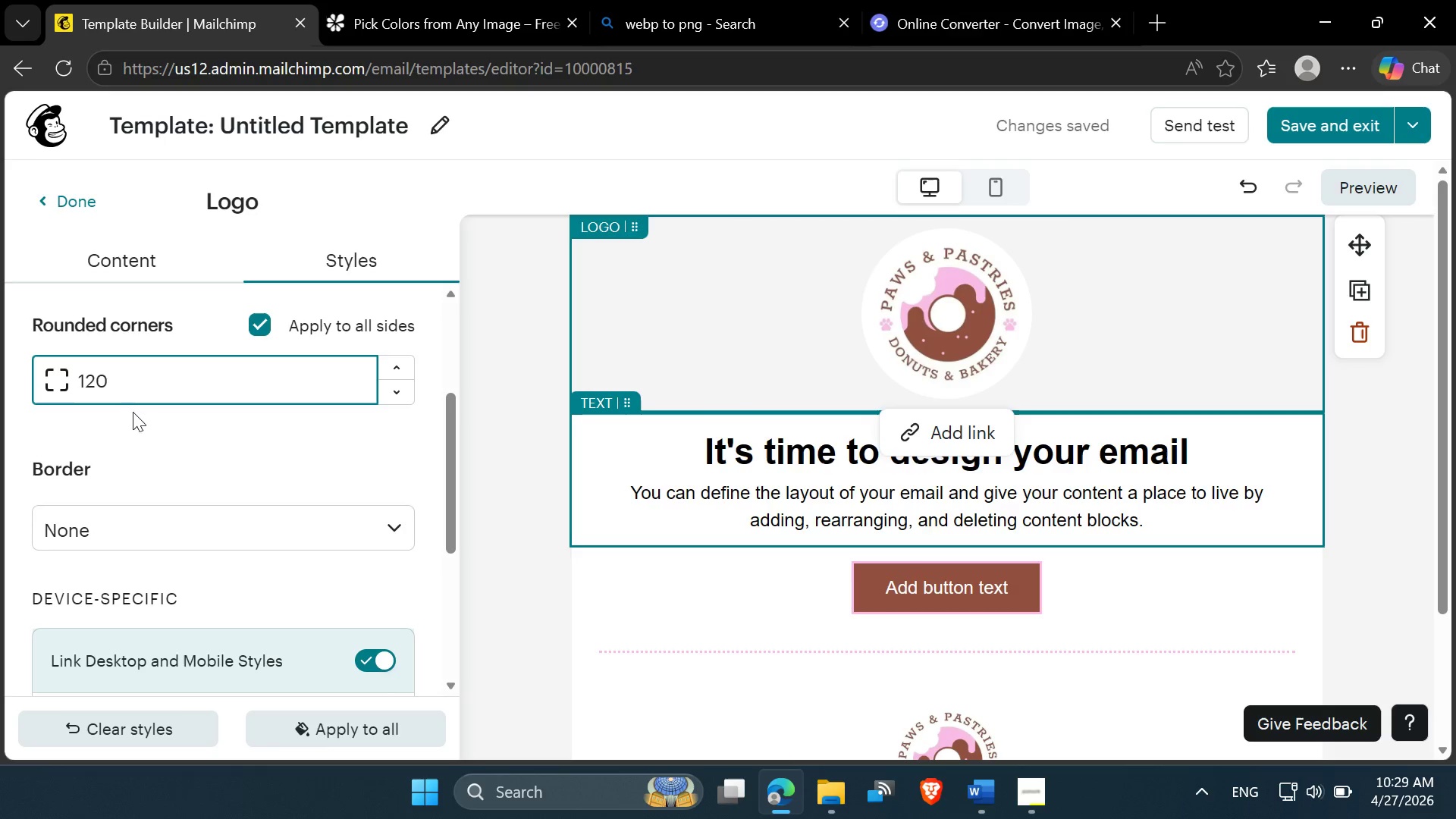 
left_click([139, 431])
 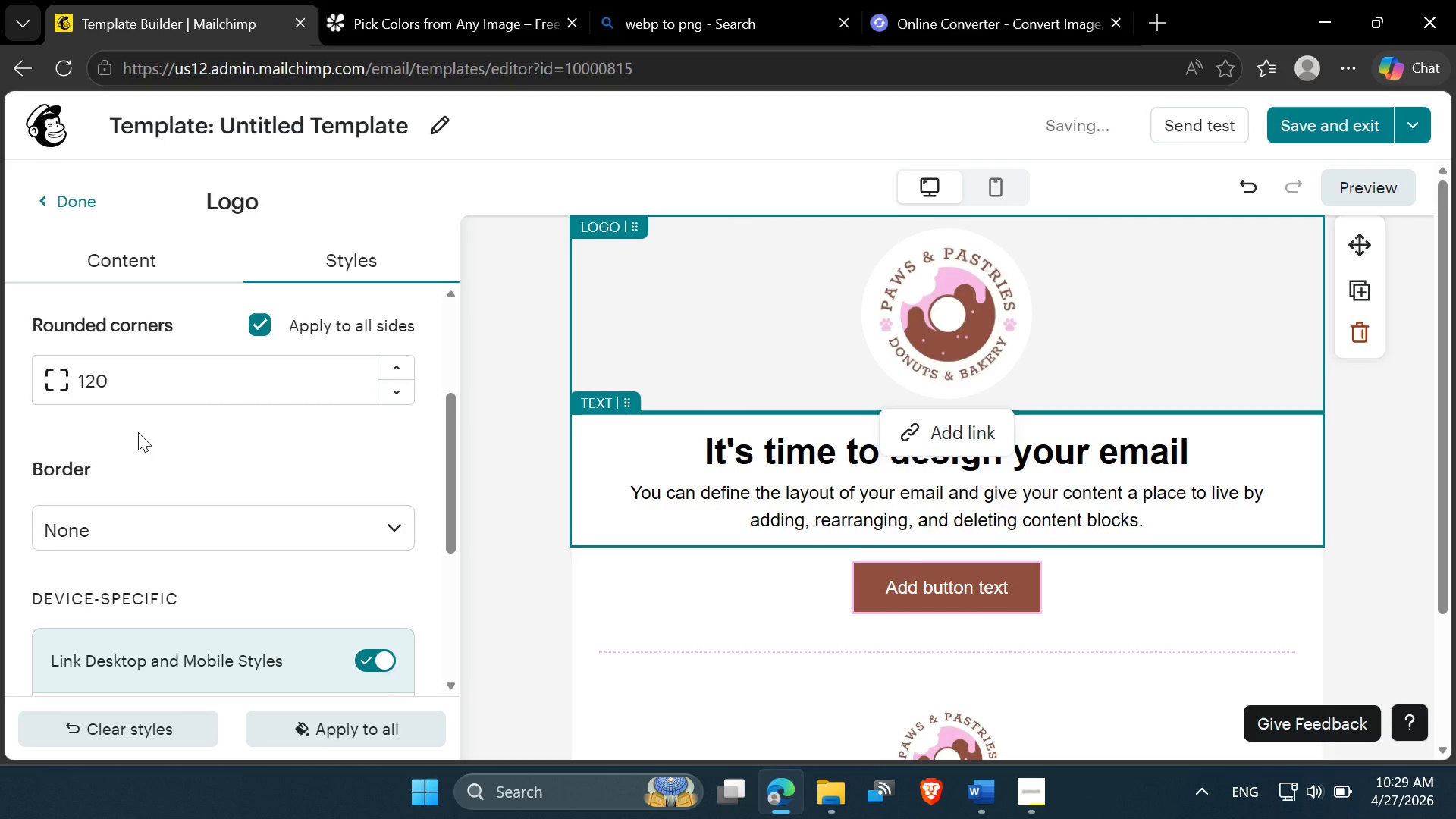 
left_click([138, 432])
 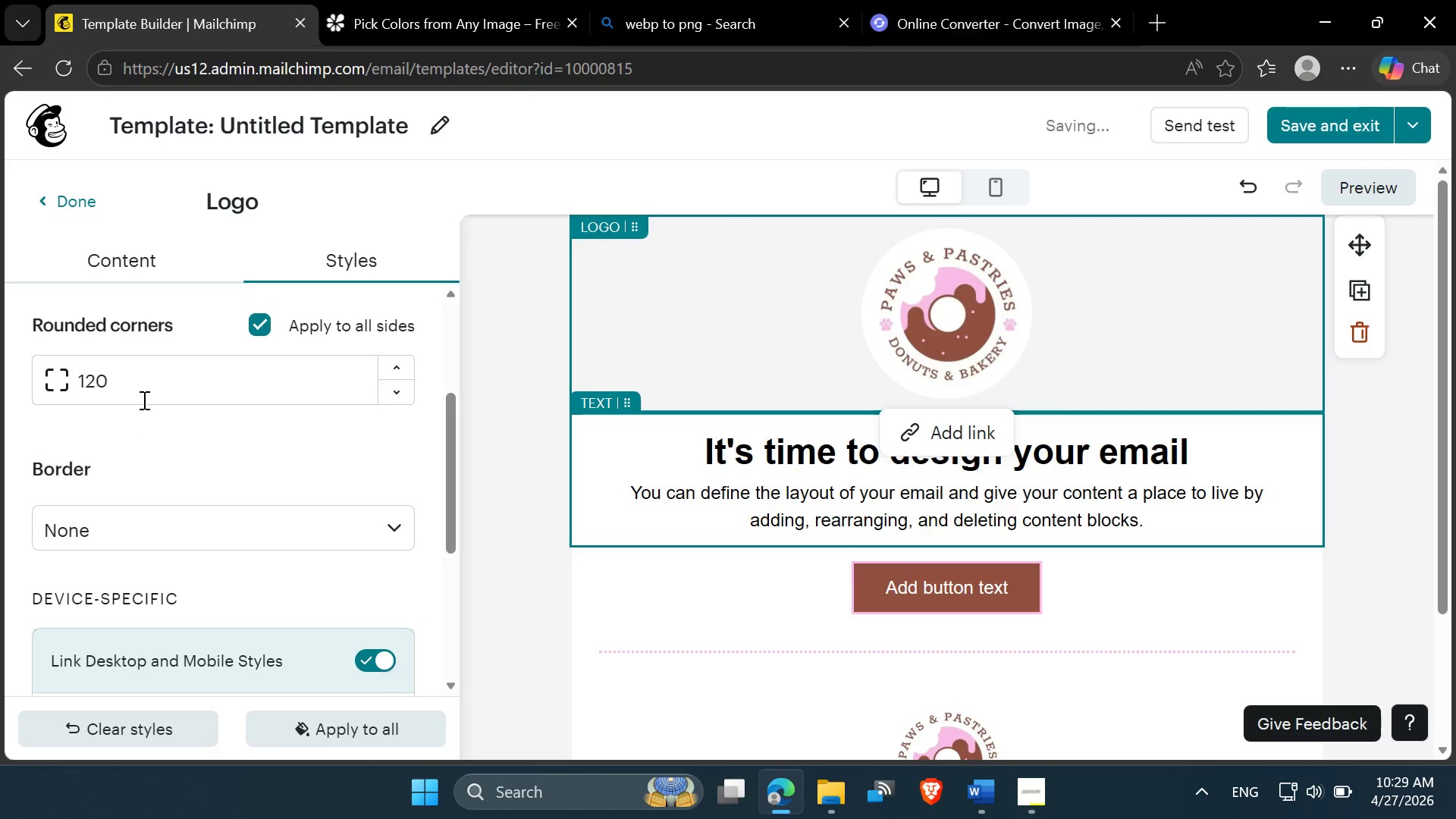 
left_click_drag(start_coordinate=[130, 375], to_coordinate=[121, 380])
 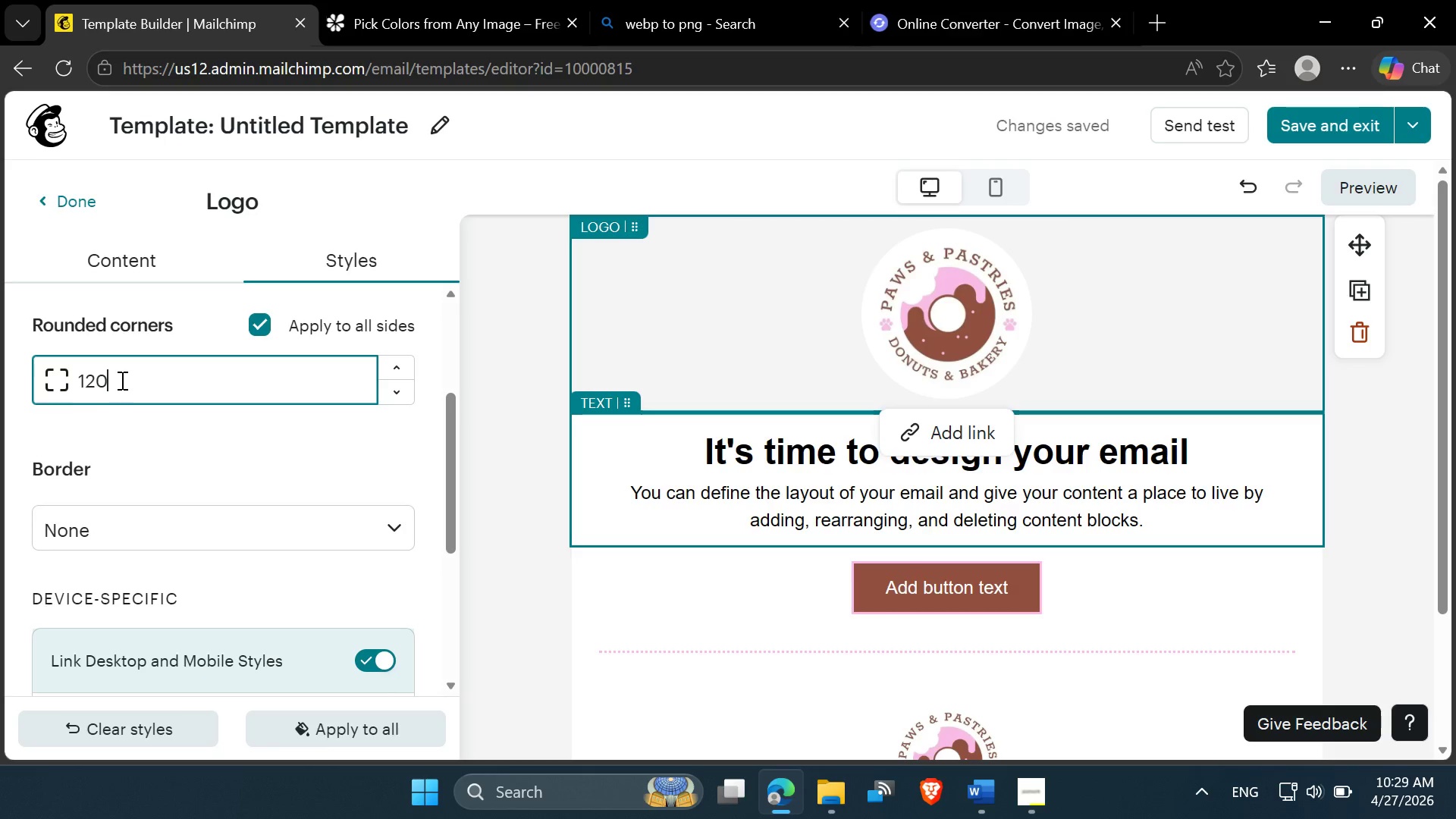 
left_click([121, 380])
 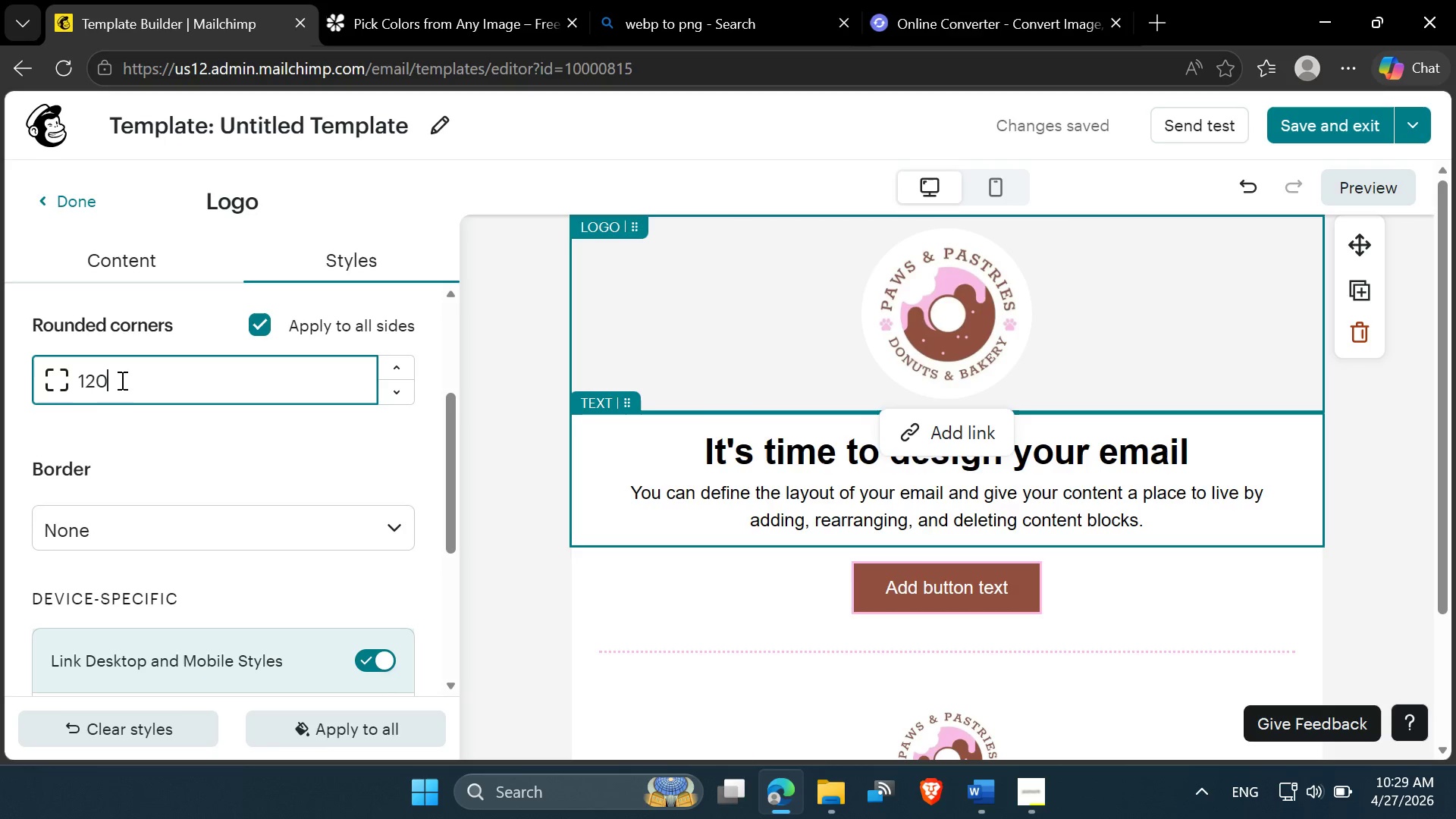 
key(0)
 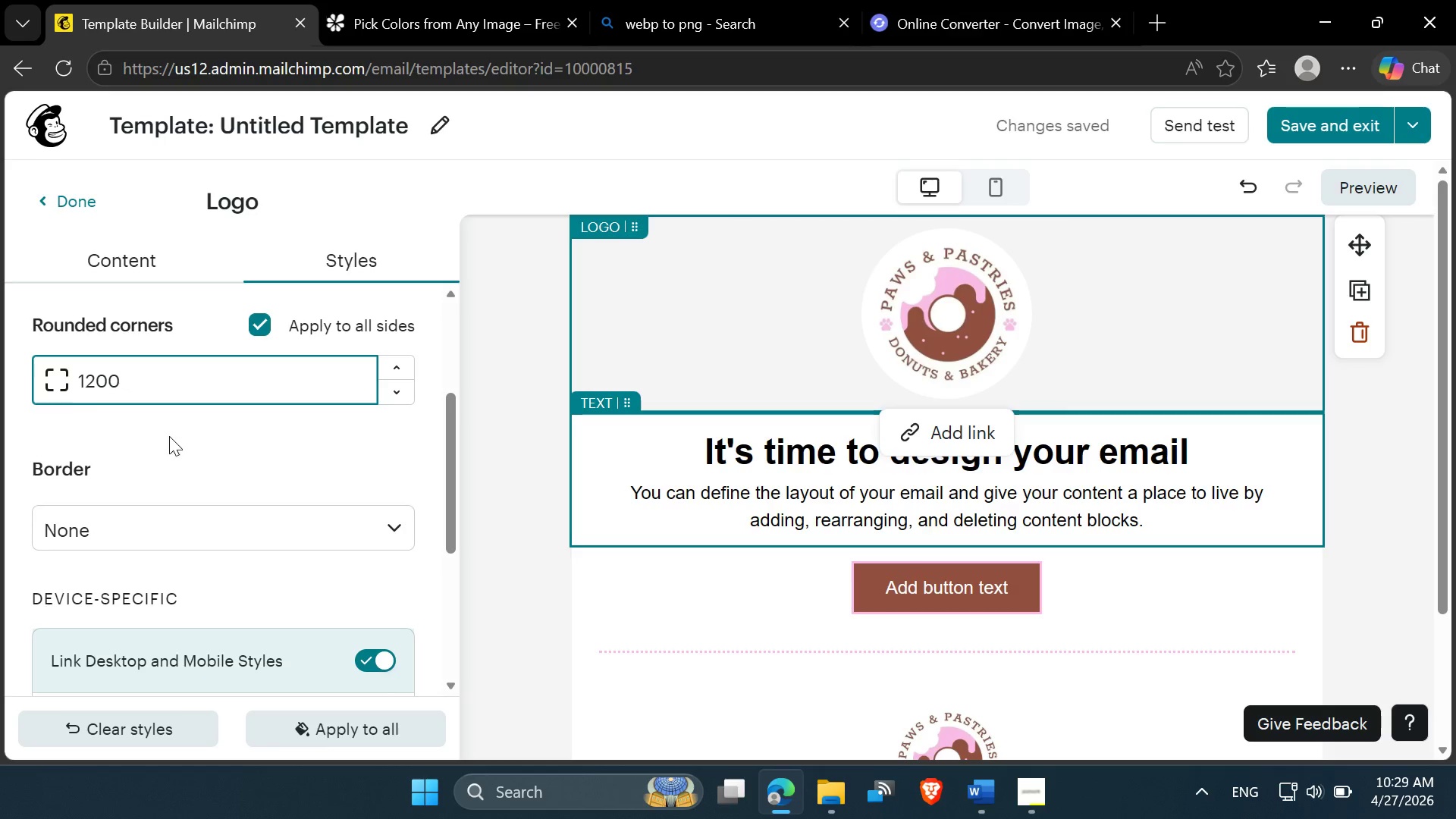 
left_click([172, 438])
 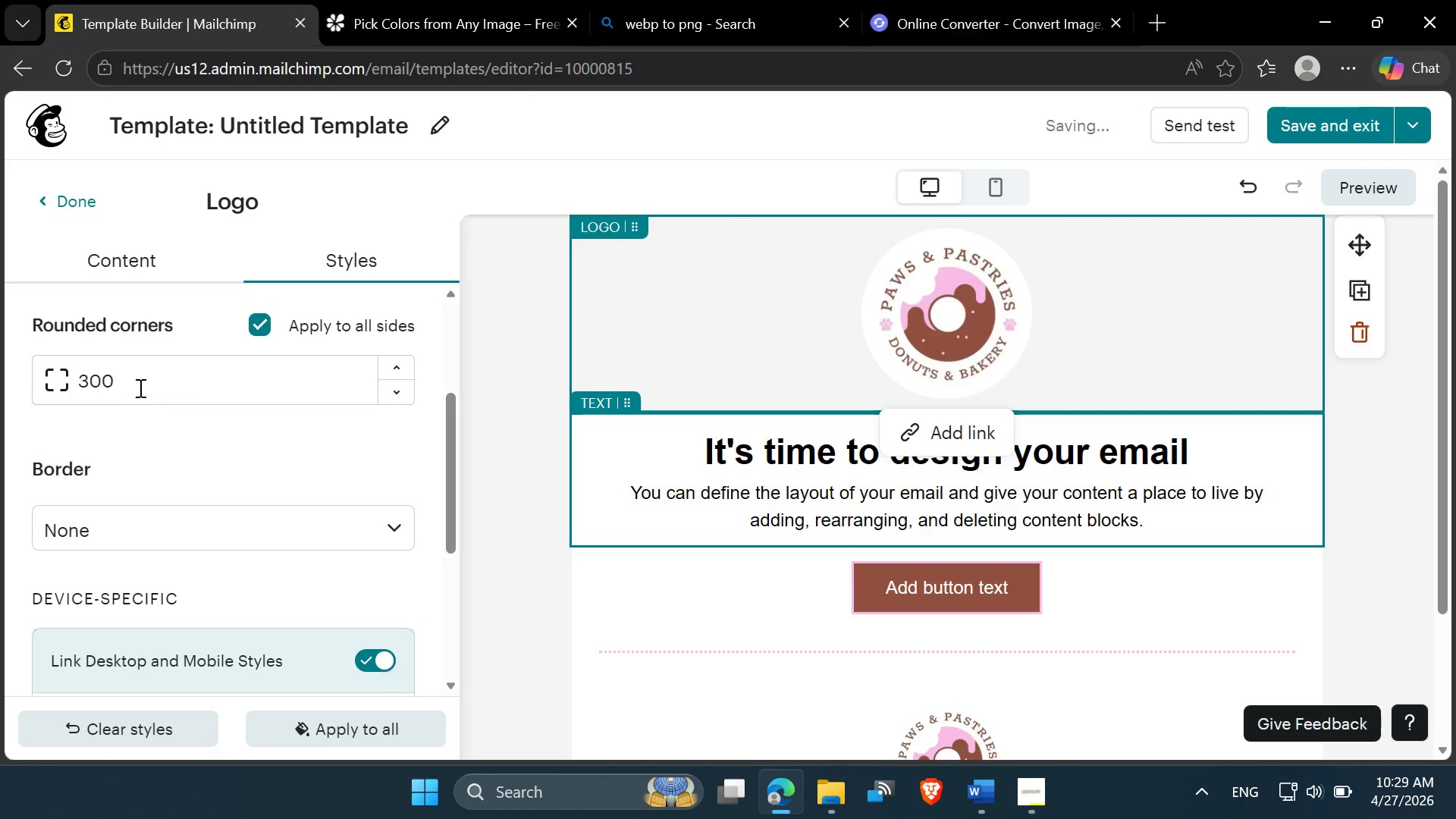 
left_click_drag(start_coordinate=[132, 378], to_coordinate=[81, 382])
 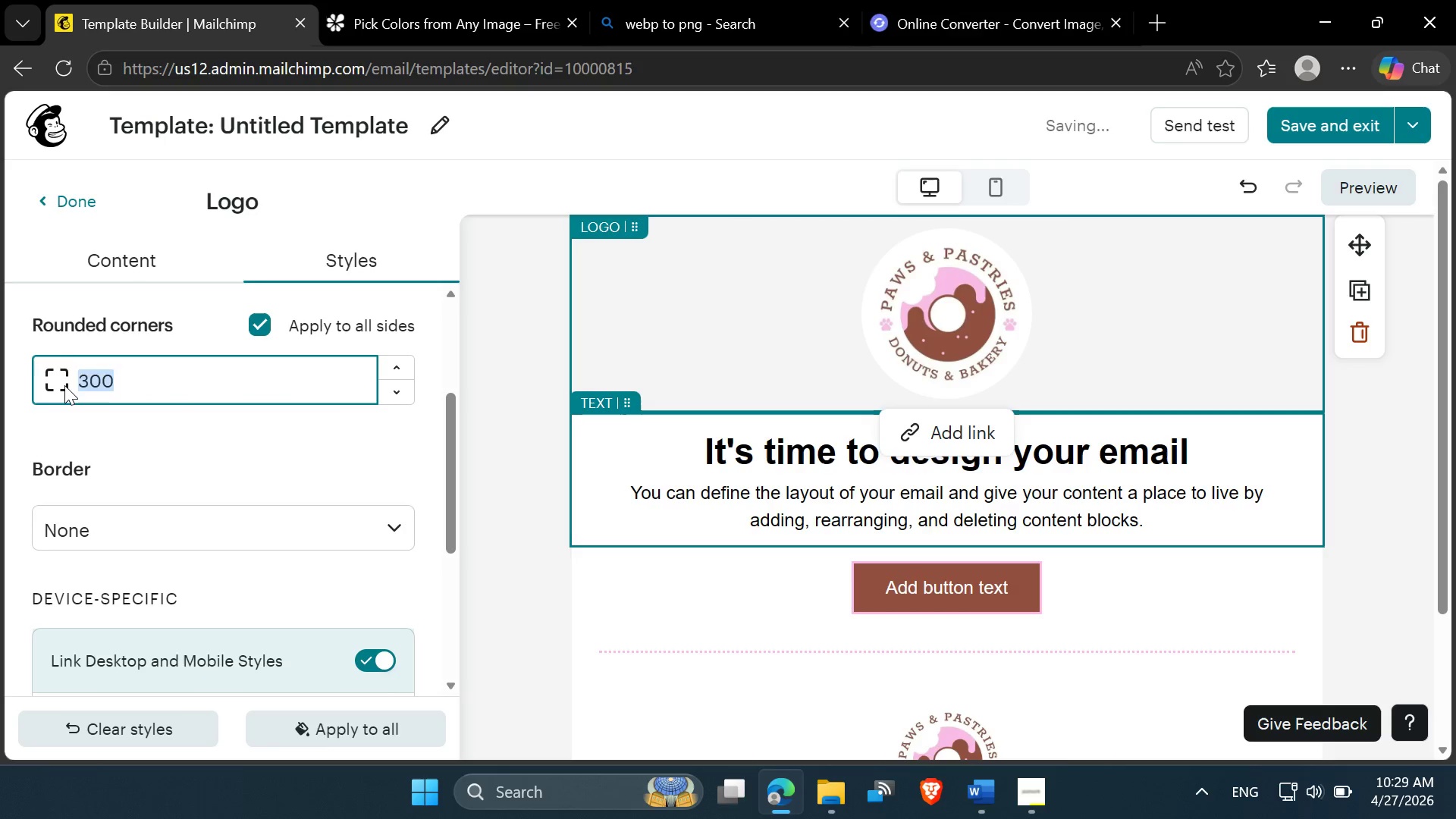 
type(100)
 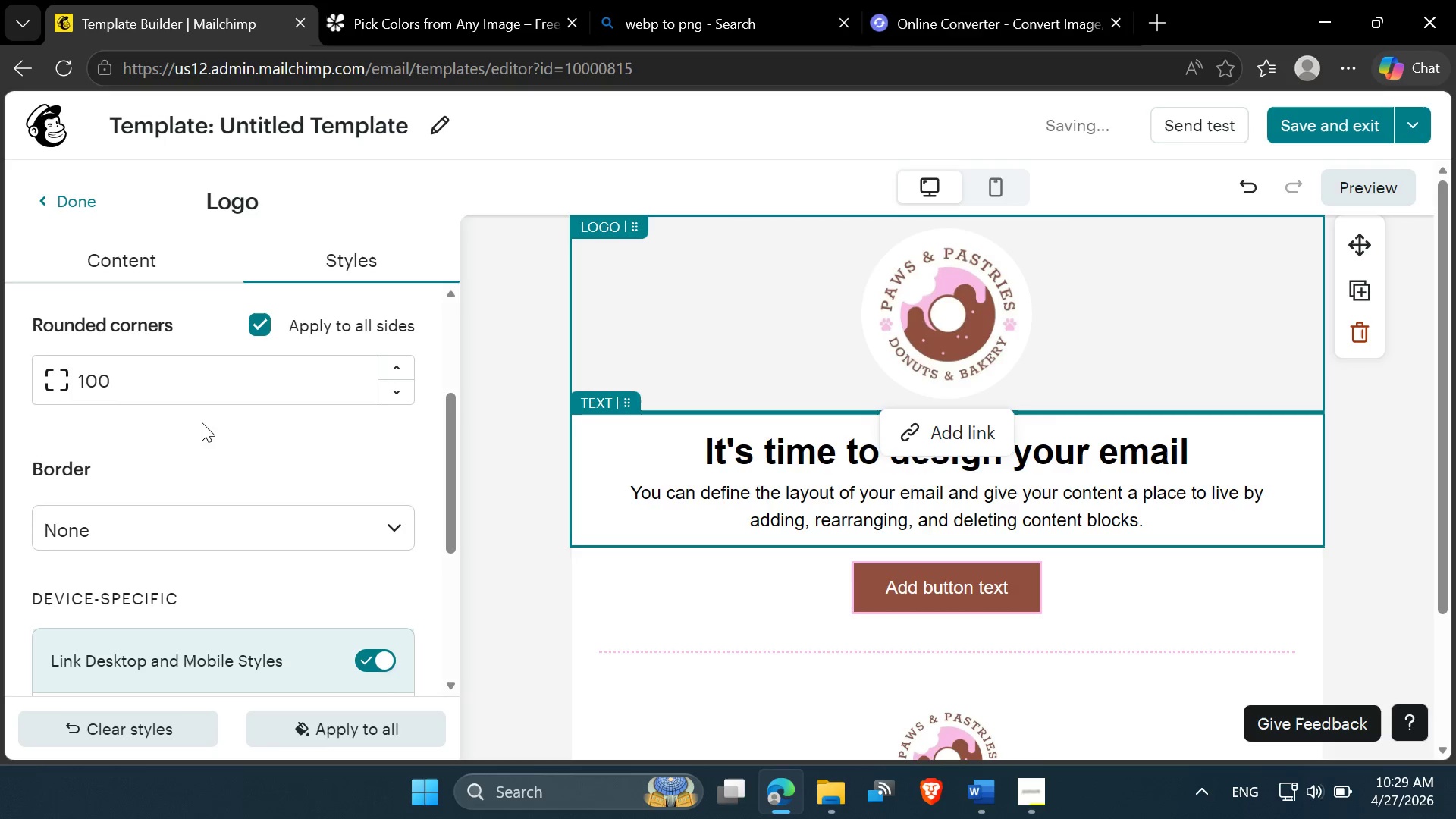 
scroll: coordinate [807, 376], scroll_direction: none, amount: 0.0
 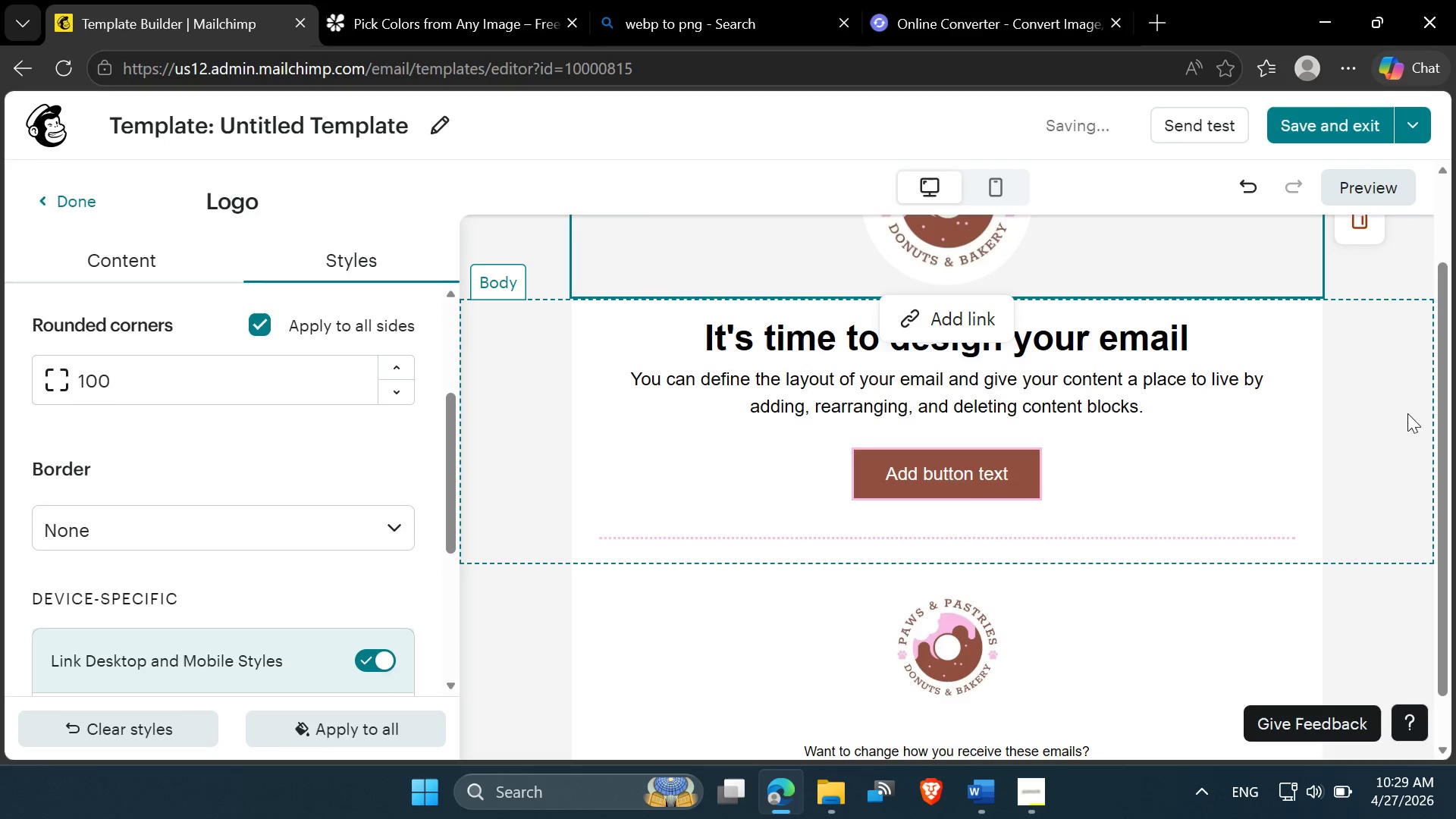 
left_click([1385, 415])
 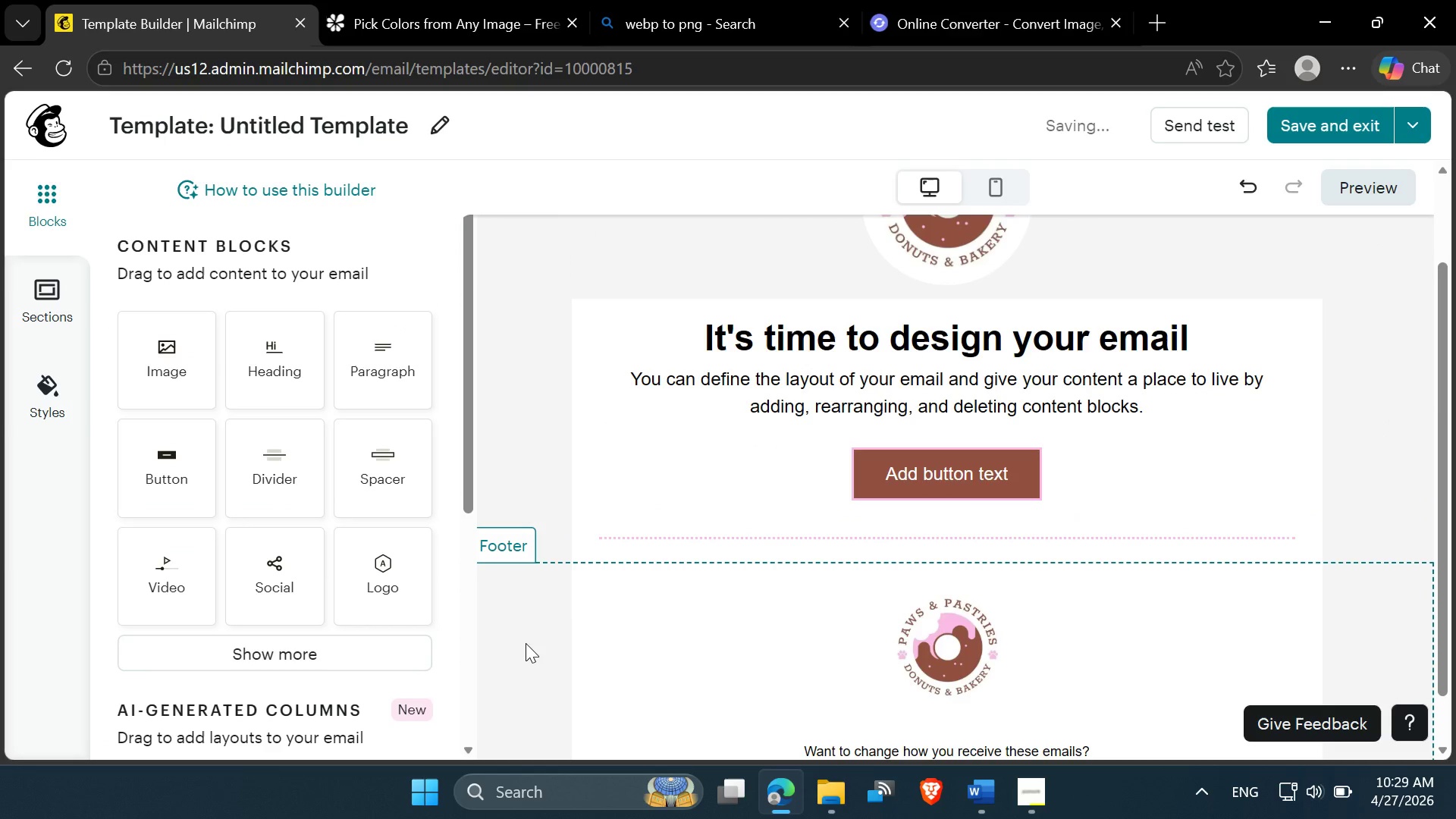 
scroll: coordinate [545, 629], scroll_direction: down, amount: 6.0
 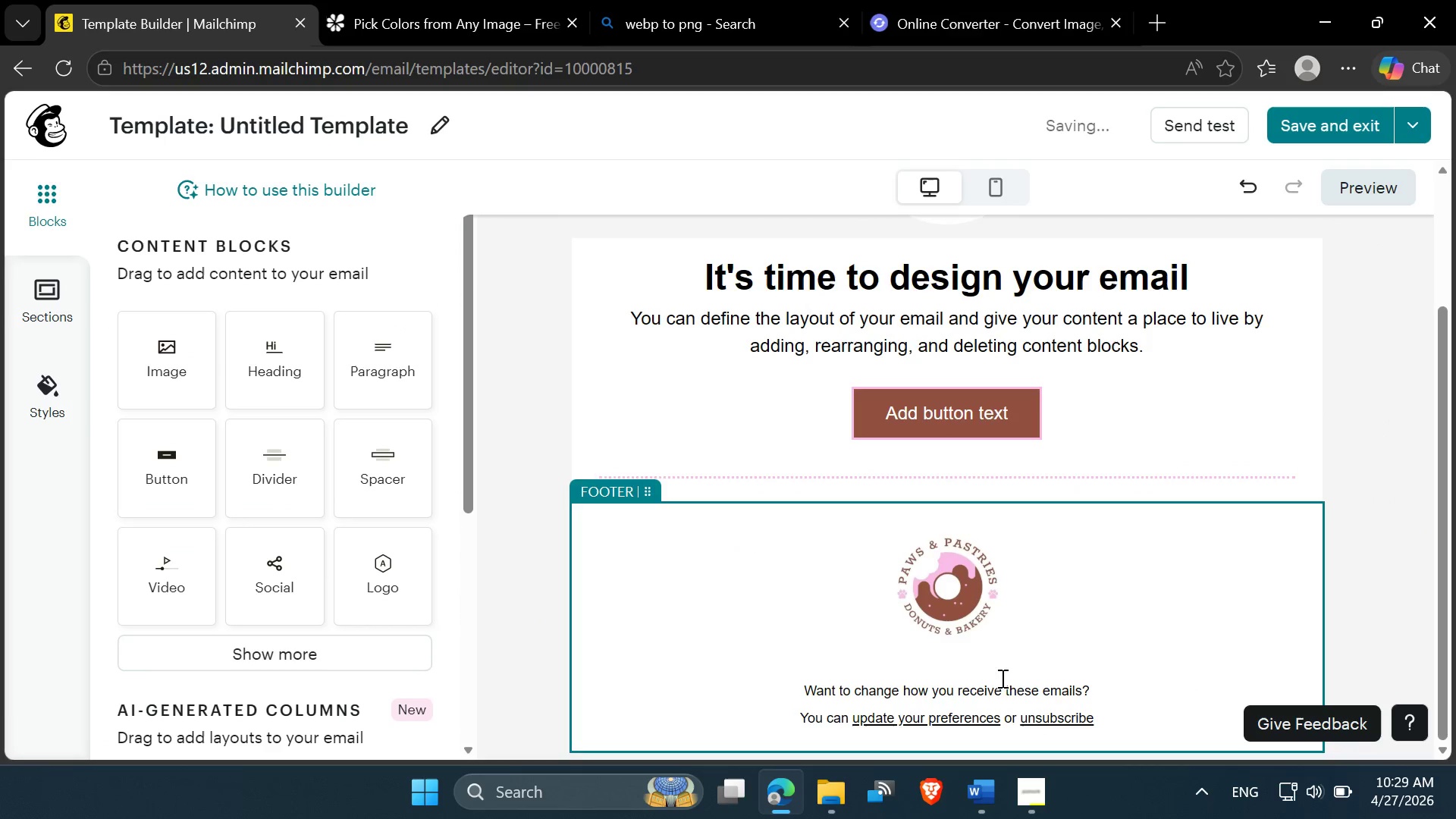 
left_click([967, 670])
 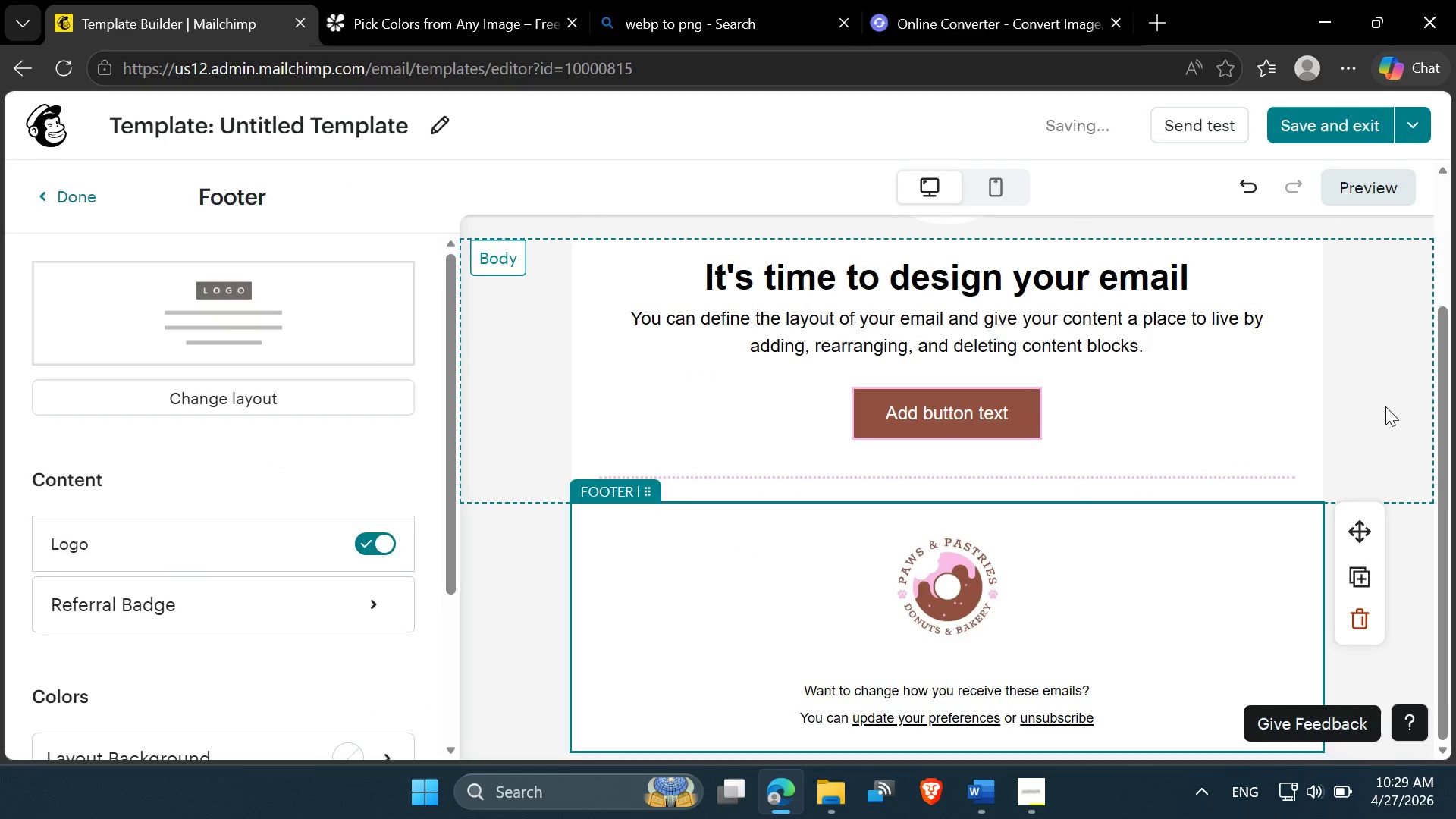 
scroll: coordinate [1326, 447], scroll_direction: up, amount: 6.0
 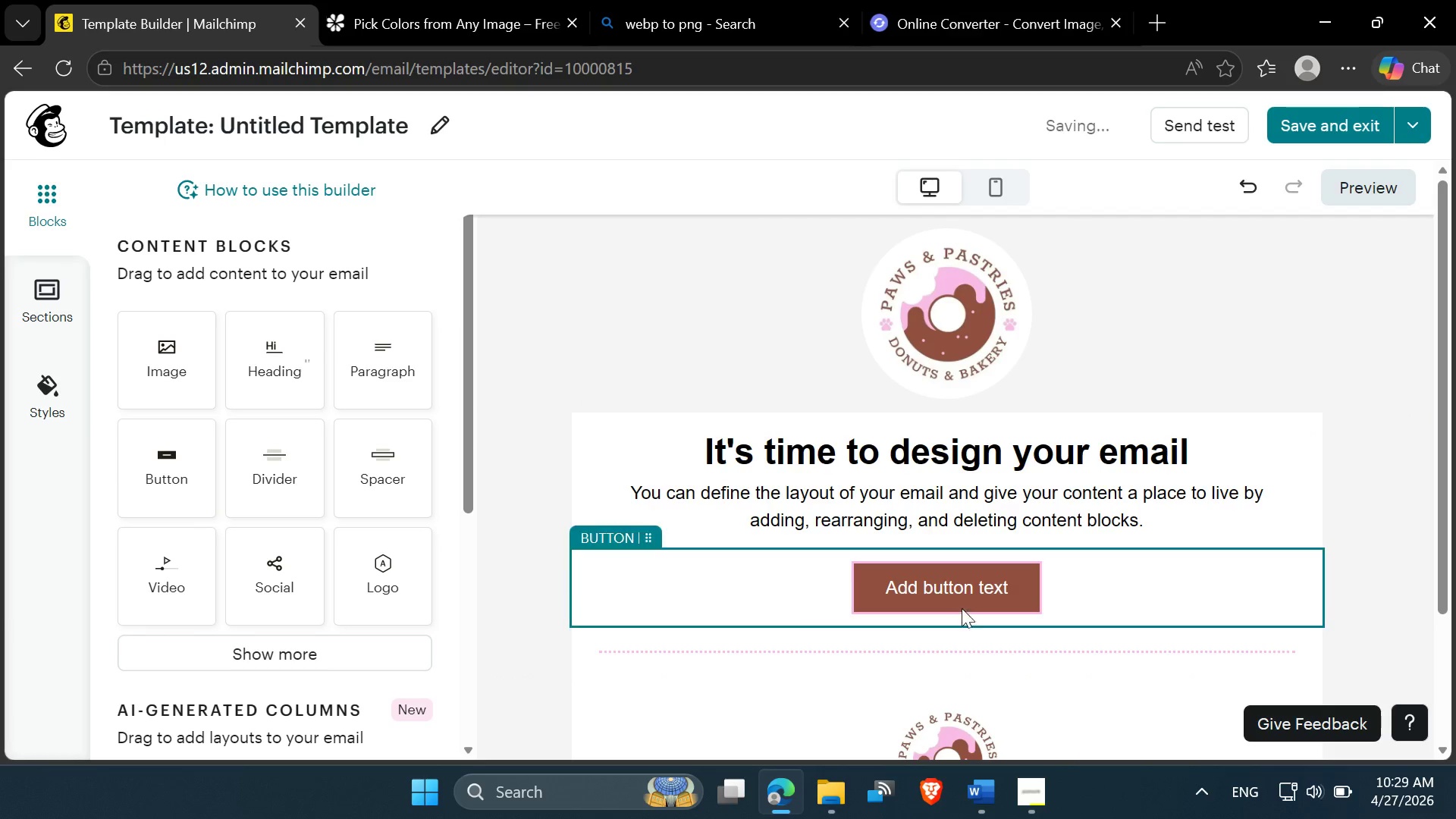 
left_click([955, 585])
 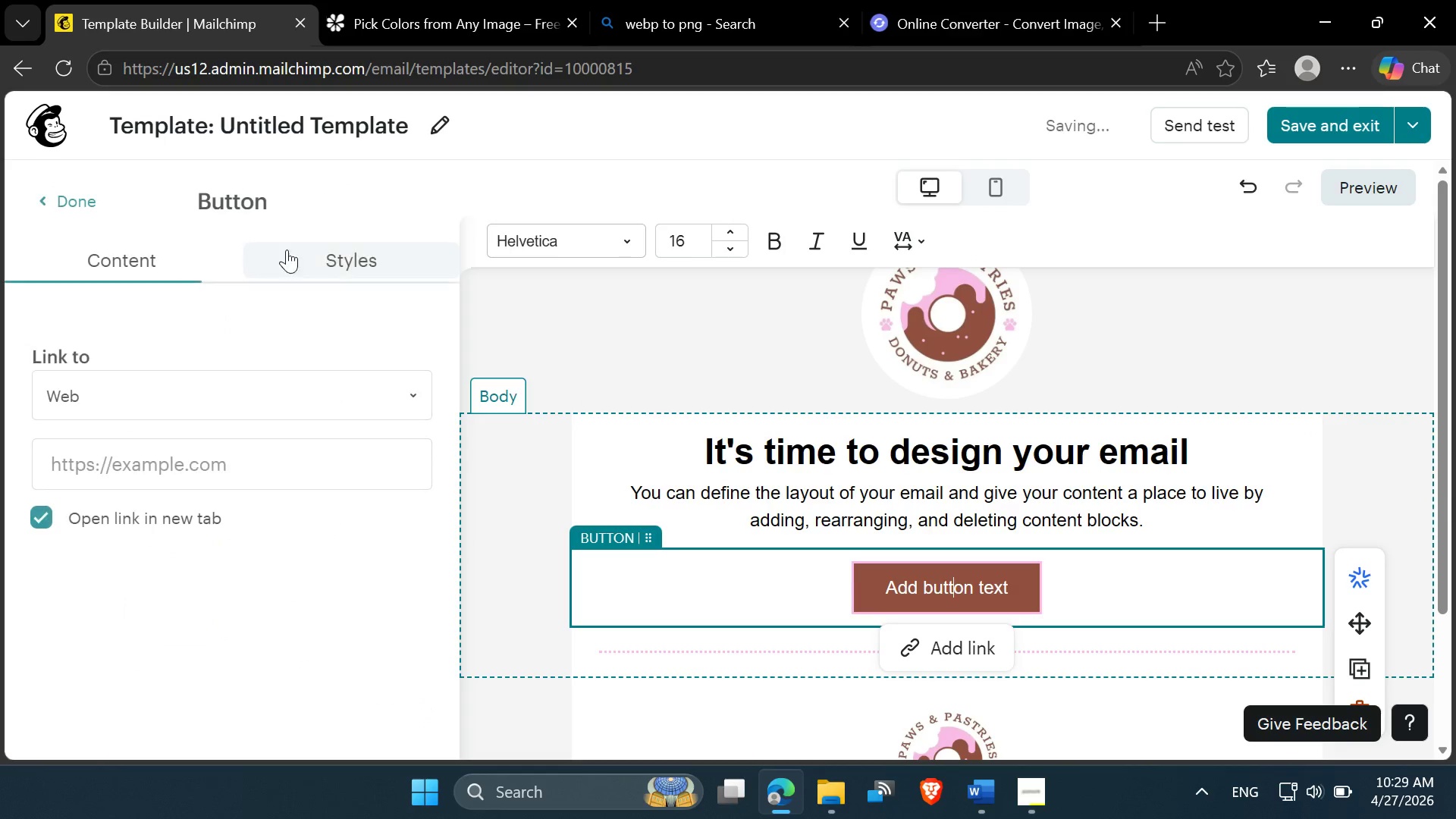 
left_click([328, 265])
 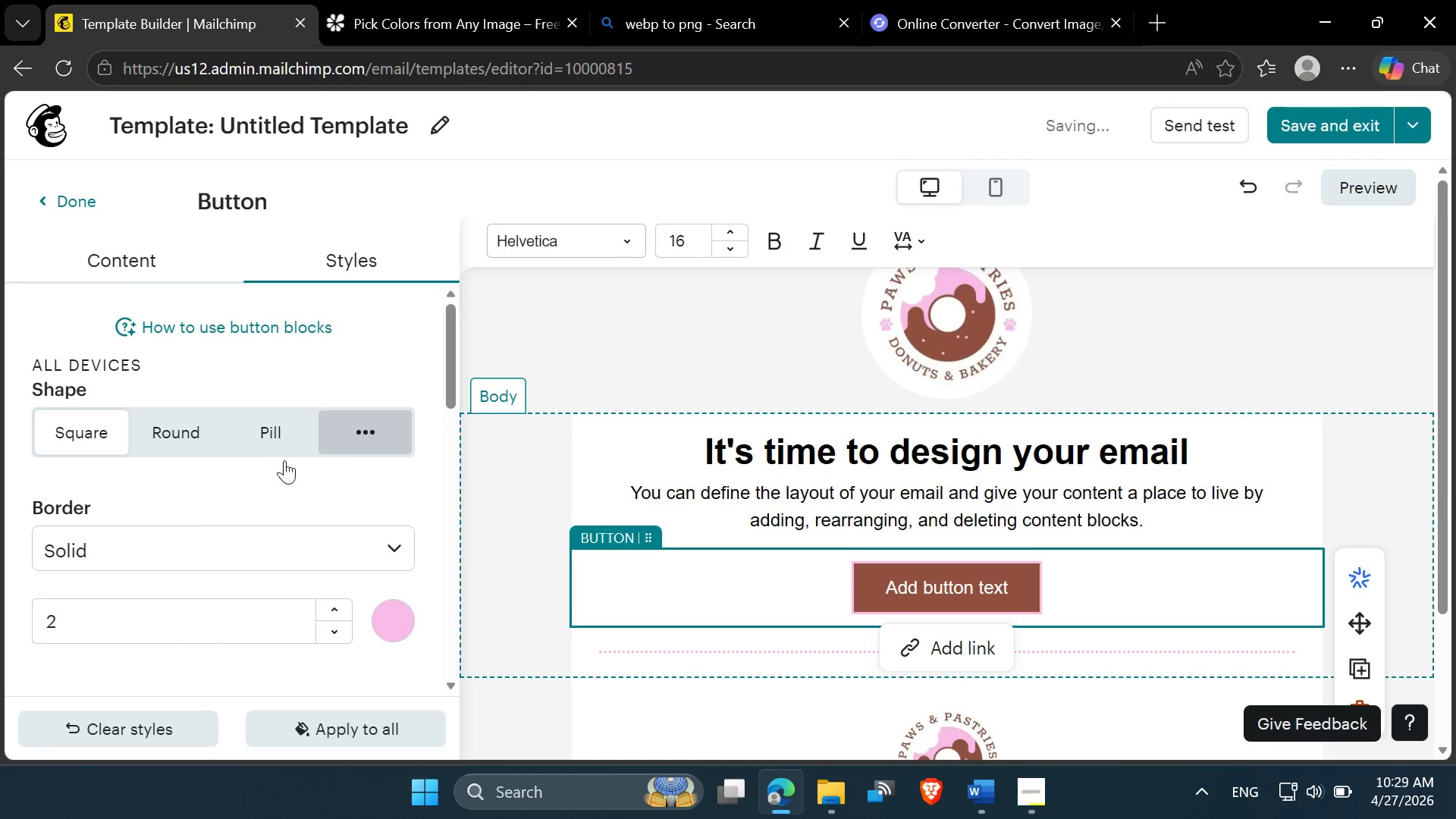 
left_click([282, 438])
 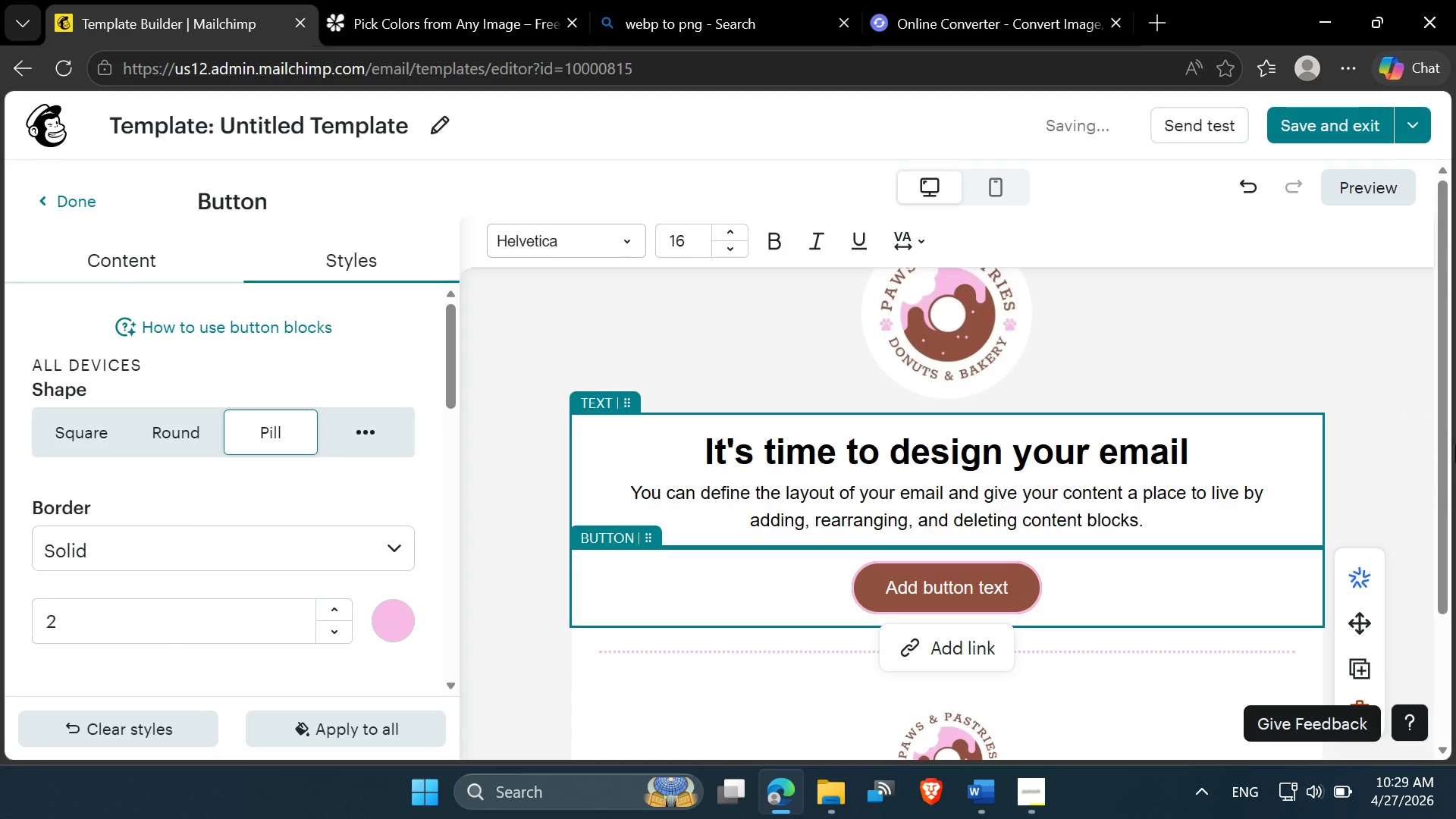 
left_click([1415, 460])
 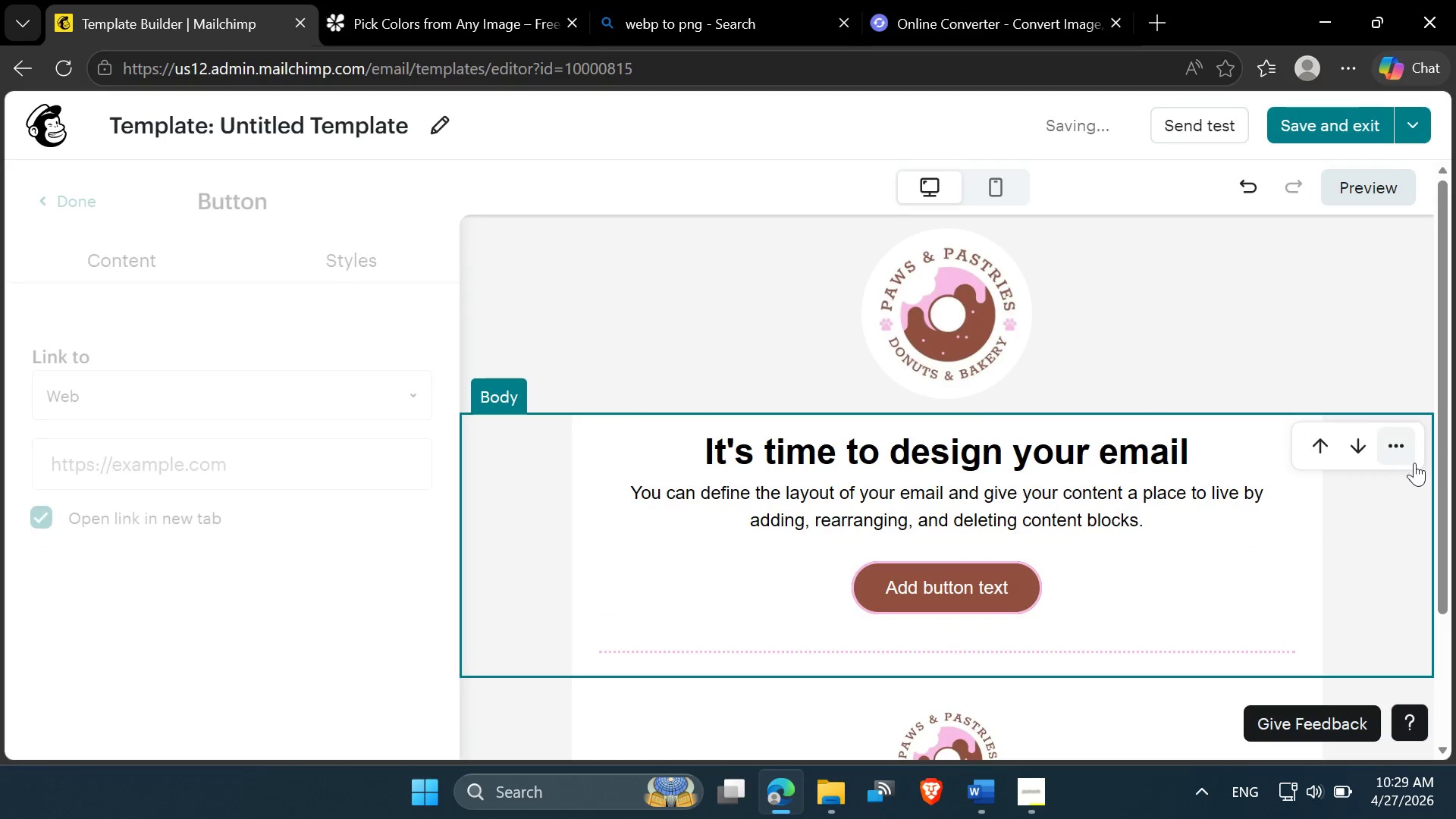 
scroll: coordinate [1137, 698], scroll_direction: down, amount: 6.0
 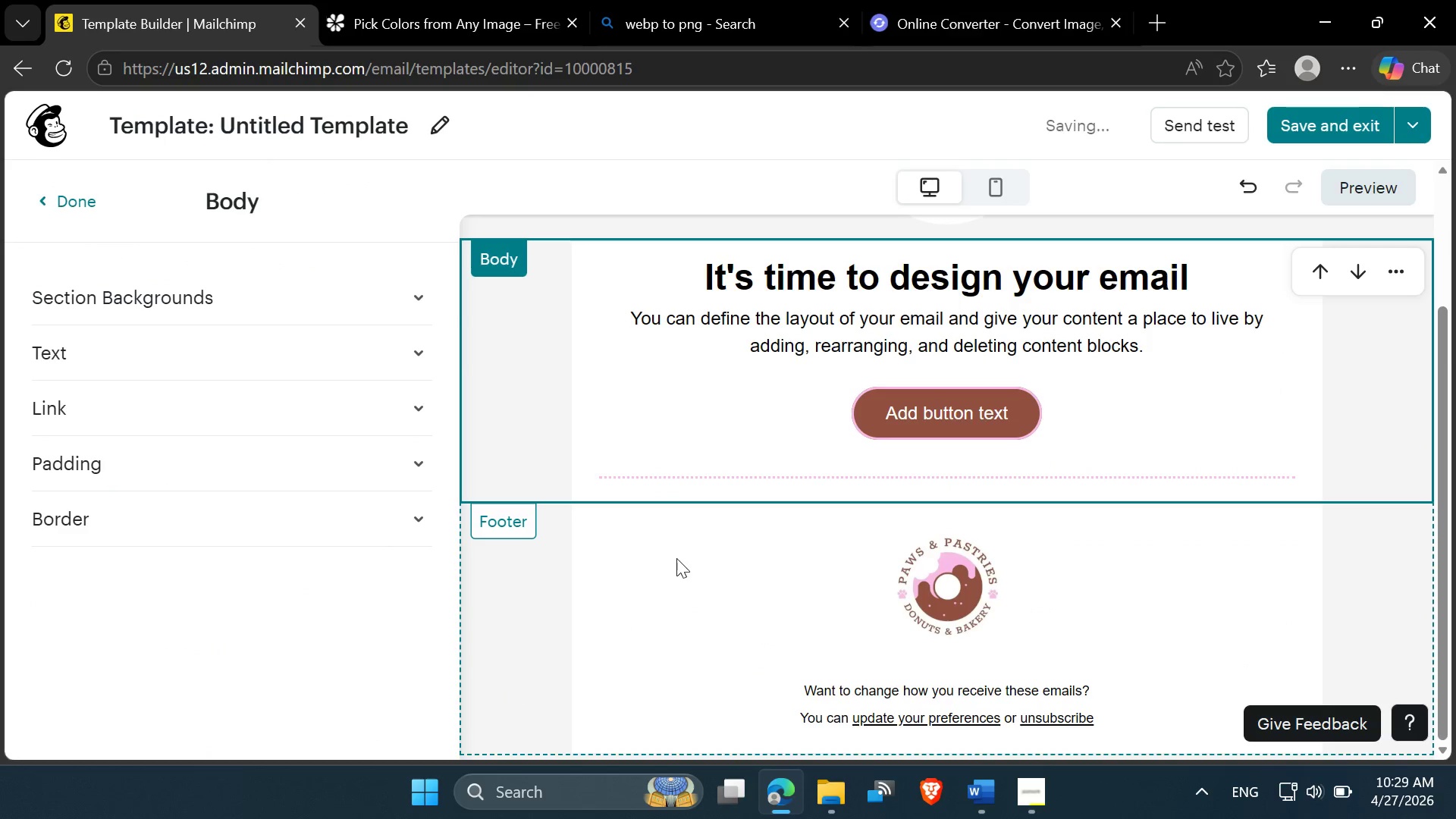 
scroll: coordinate [686, 555], scroll_direction: up, amount: 5.0
 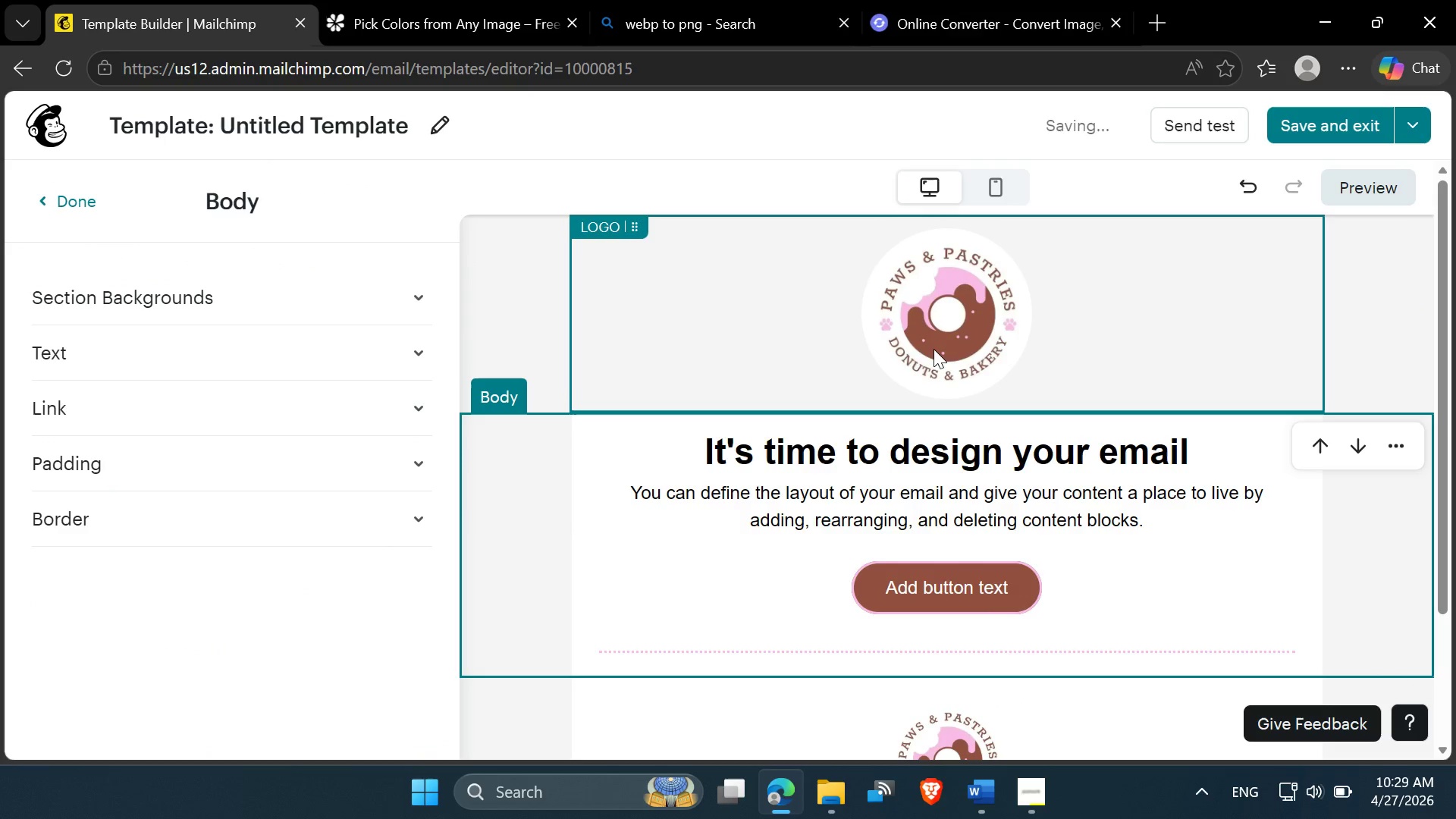 
left_click([935, 348])
 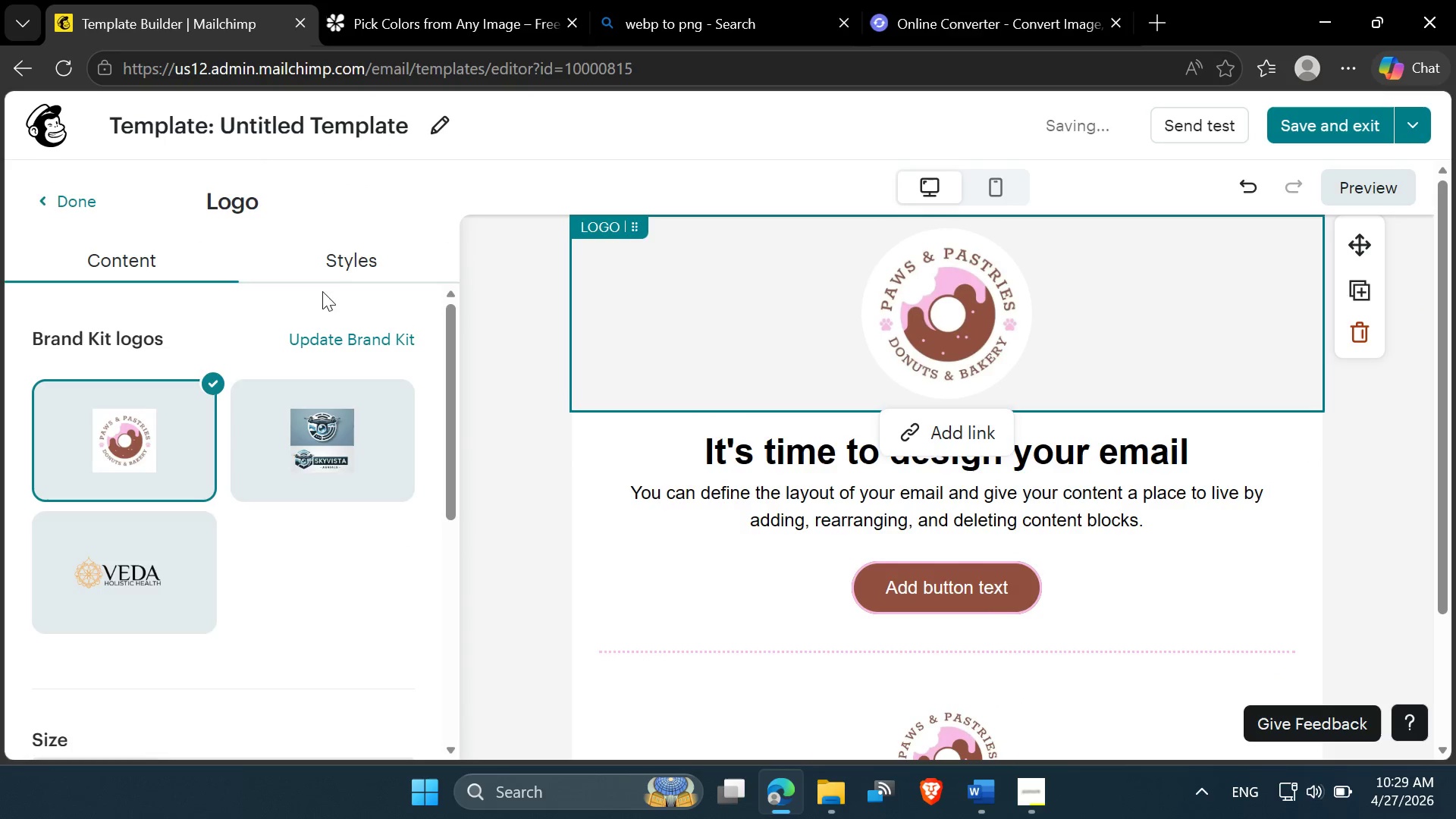 
left_click([350, 264])
 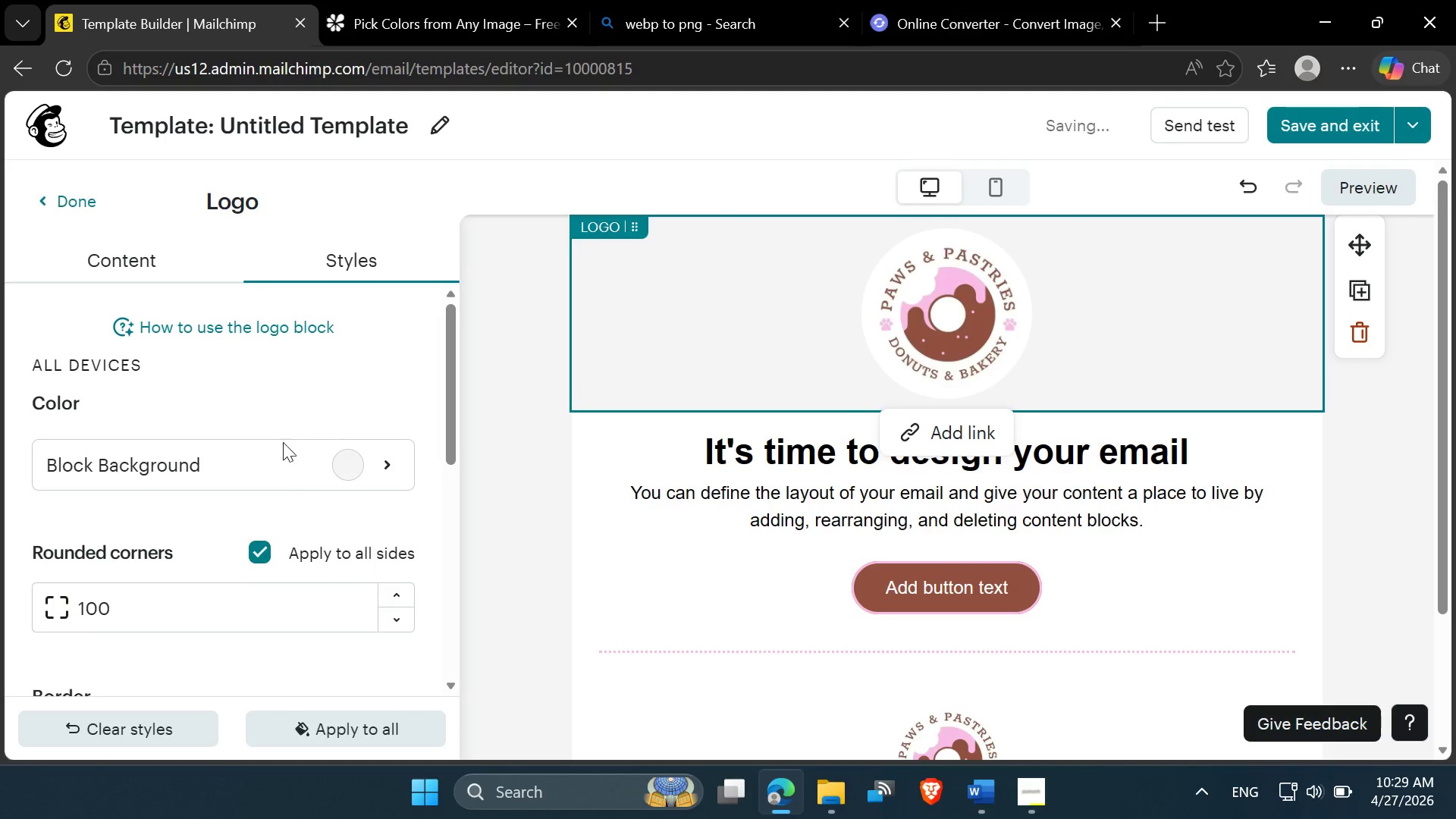 
scroll: coordinate [359, 546], scroll_direction: down, amount: 7.0
 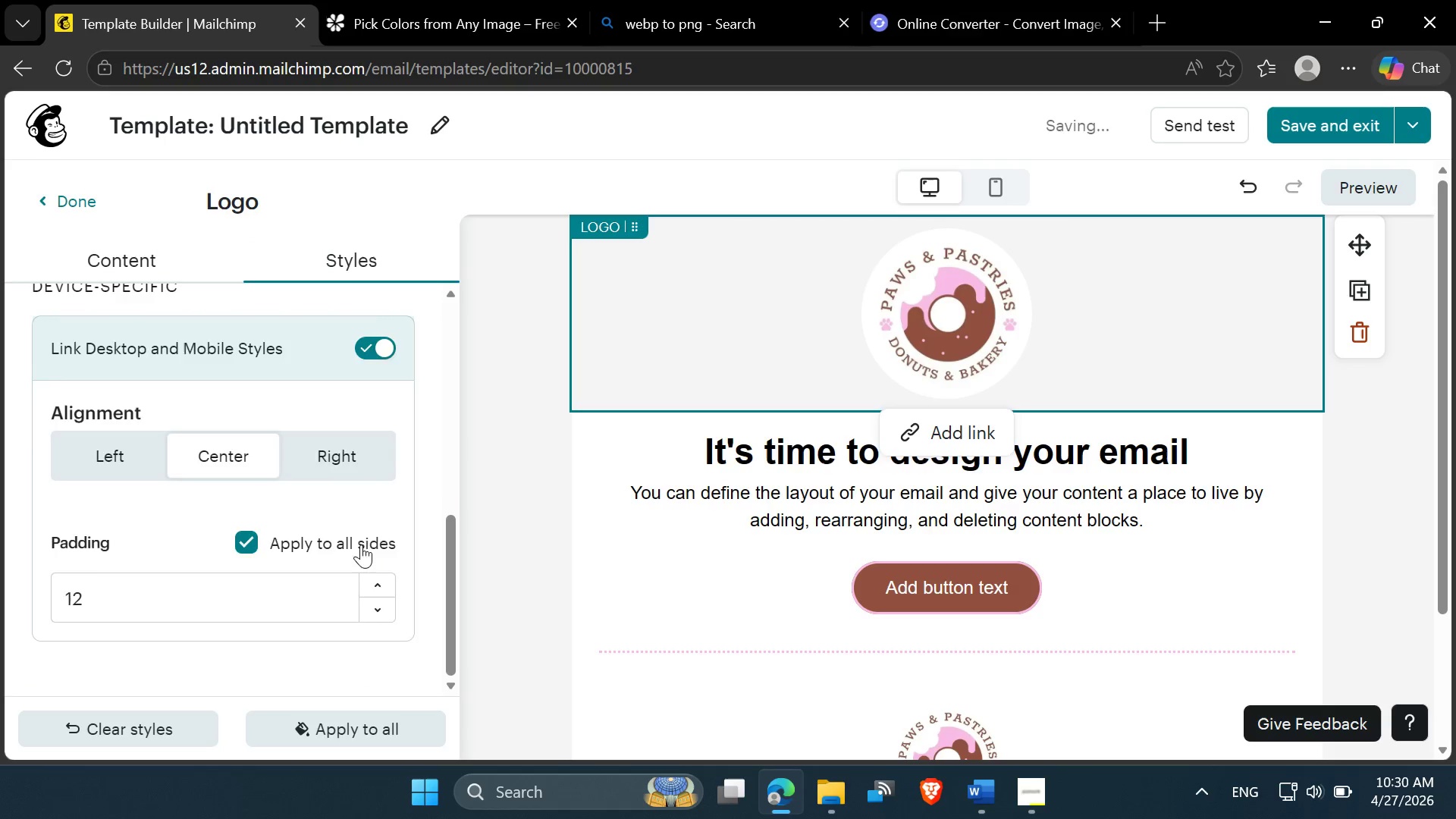 
scroll: coordinate [187, 425], scroll_direction: up, amount: 7.0
 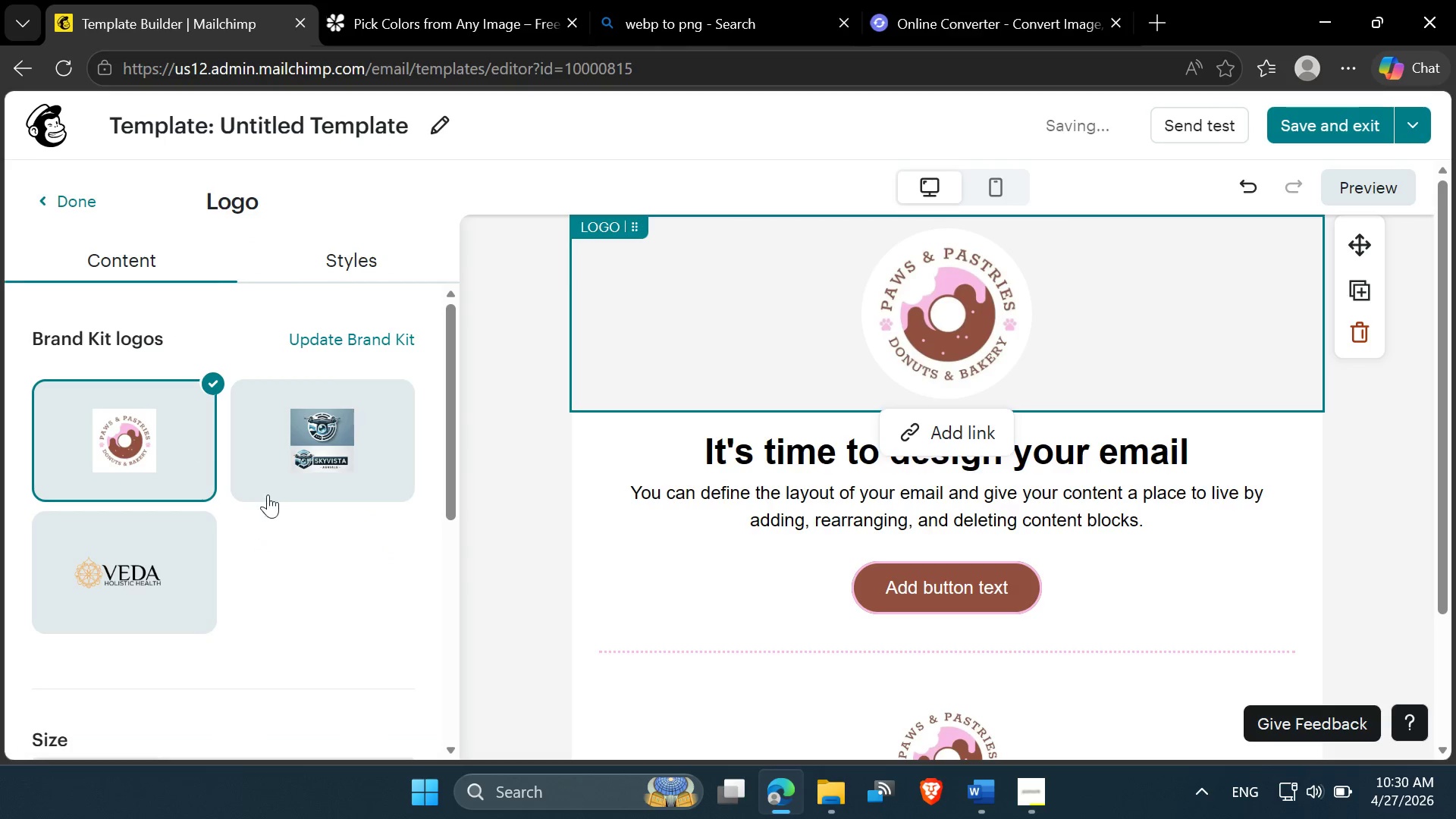 
scroll: coordinate [311, 589], scroll_direction: down, amount: 9.0
 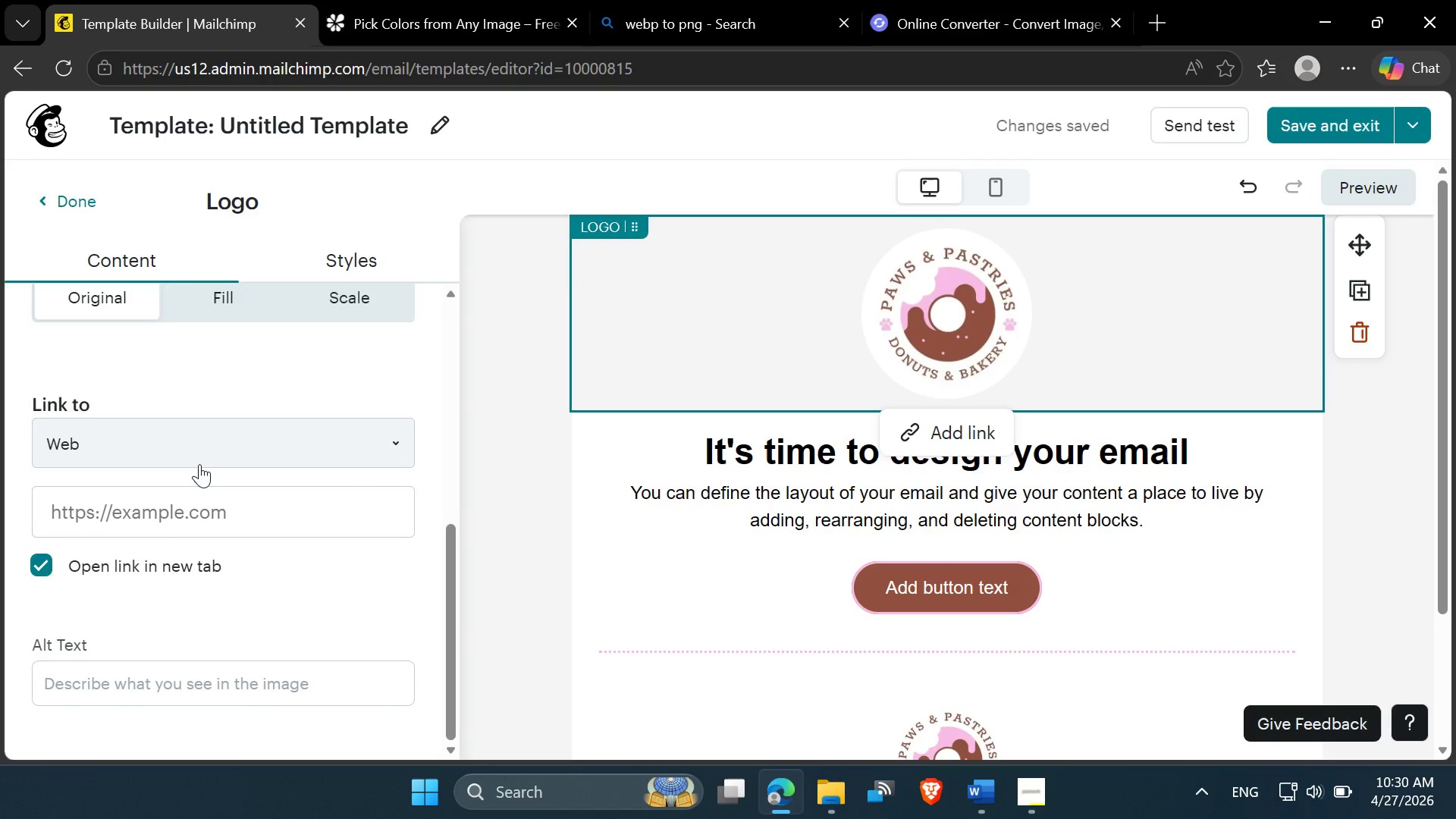 
scroll: coordinate [198, 465], scroll_direction: up, amount: 1.0
 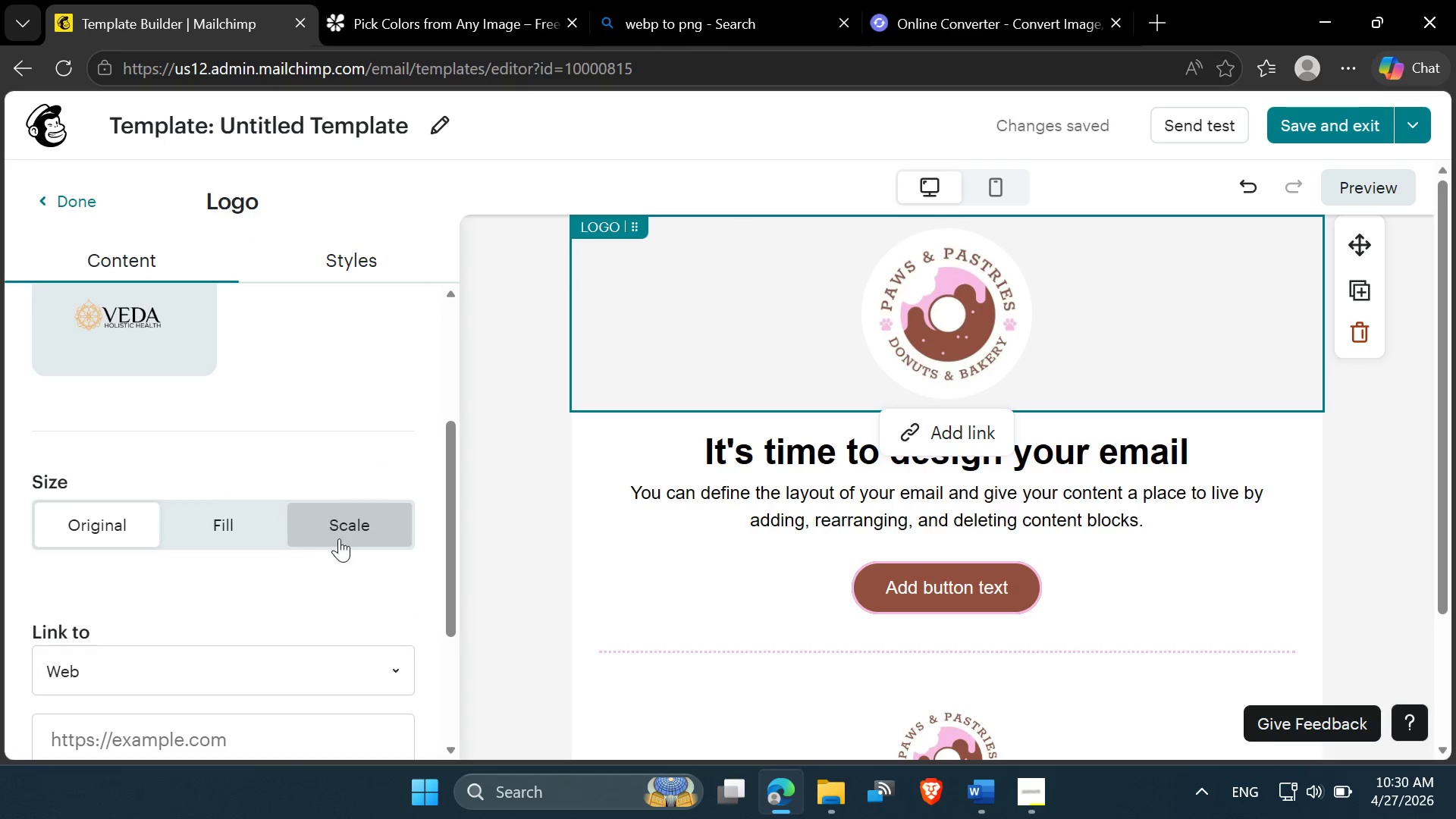 
left_click([349, 532])
 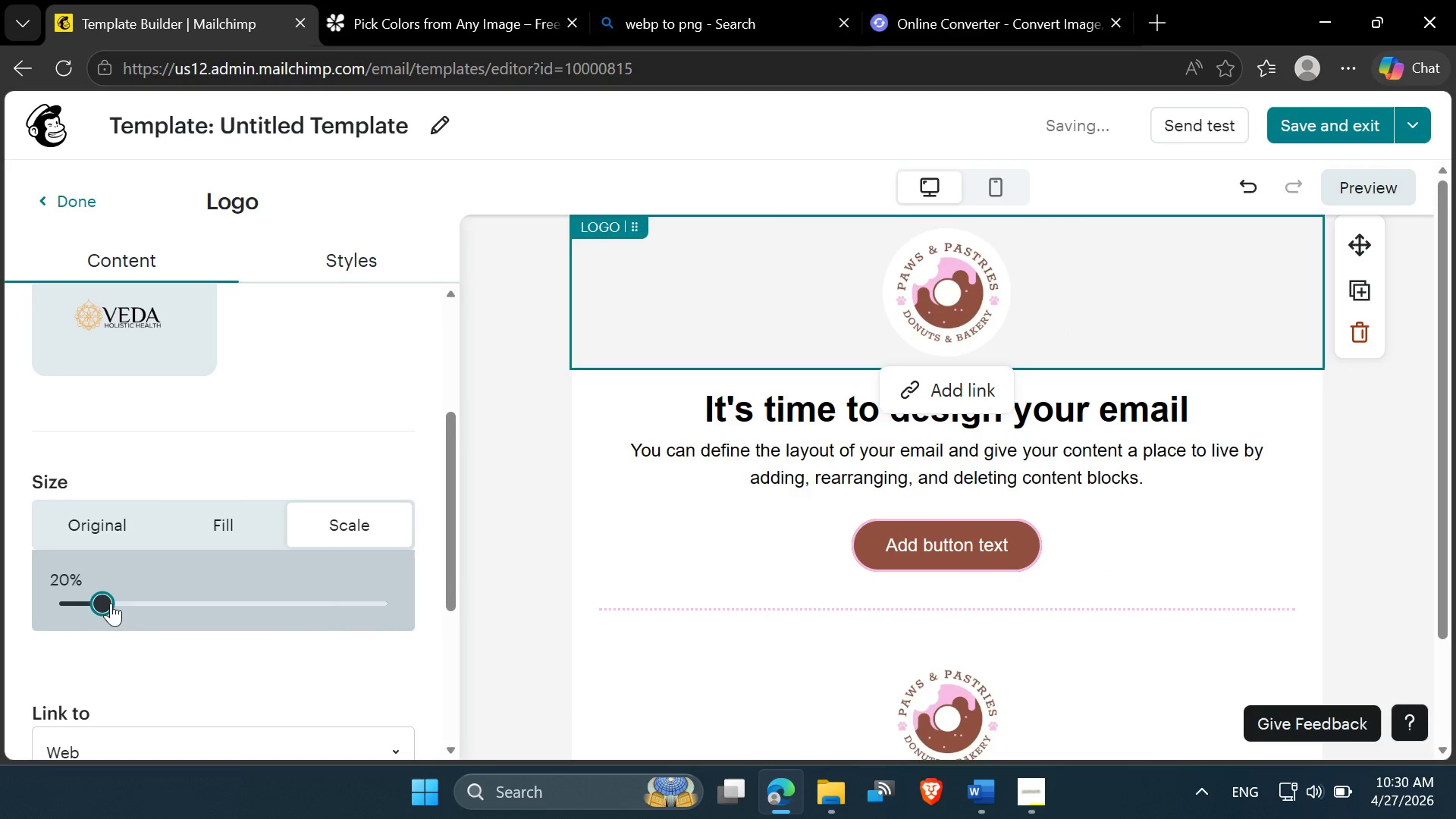 
wait(6.17)
 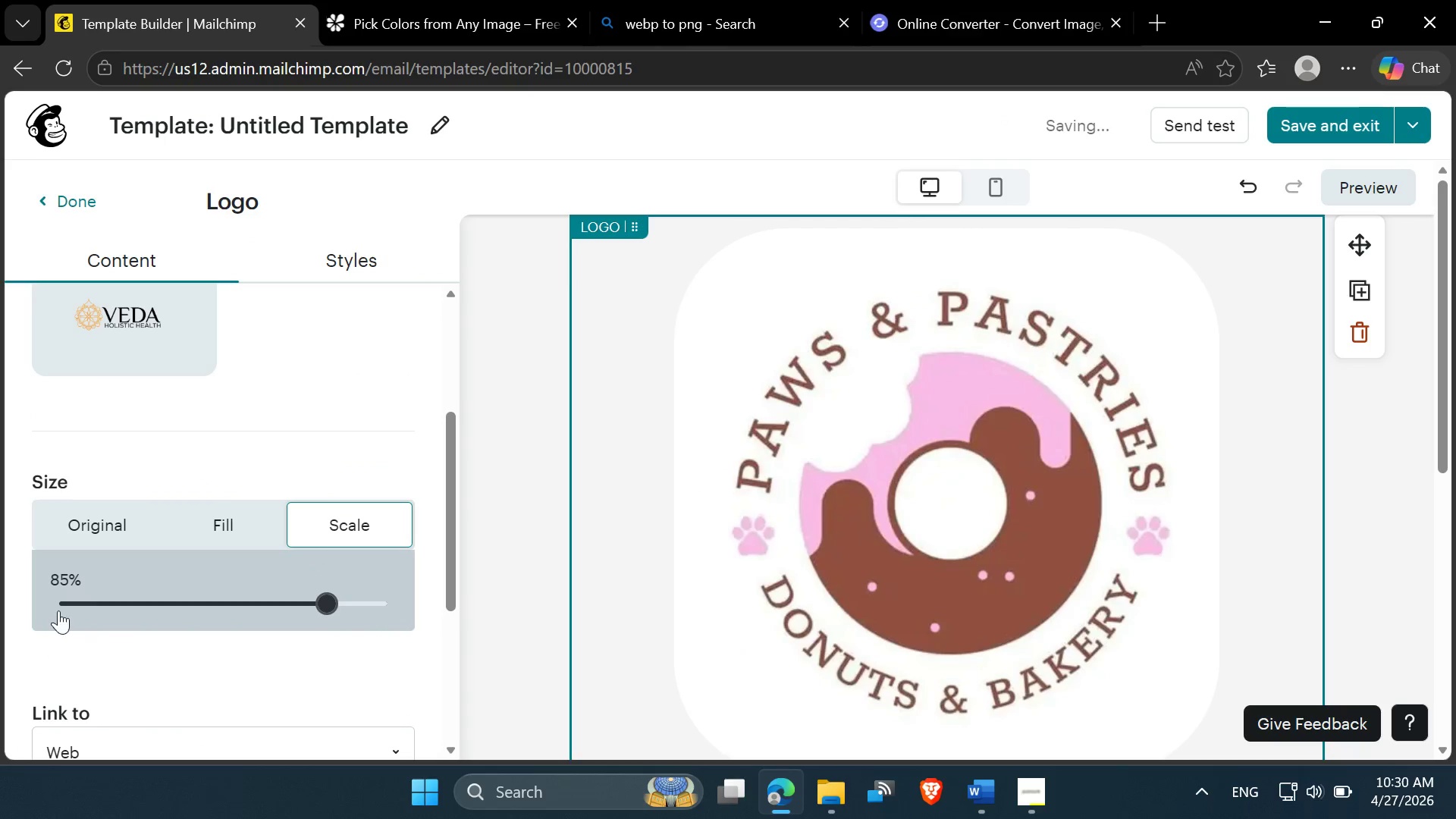 
left_click([1372, 479])
 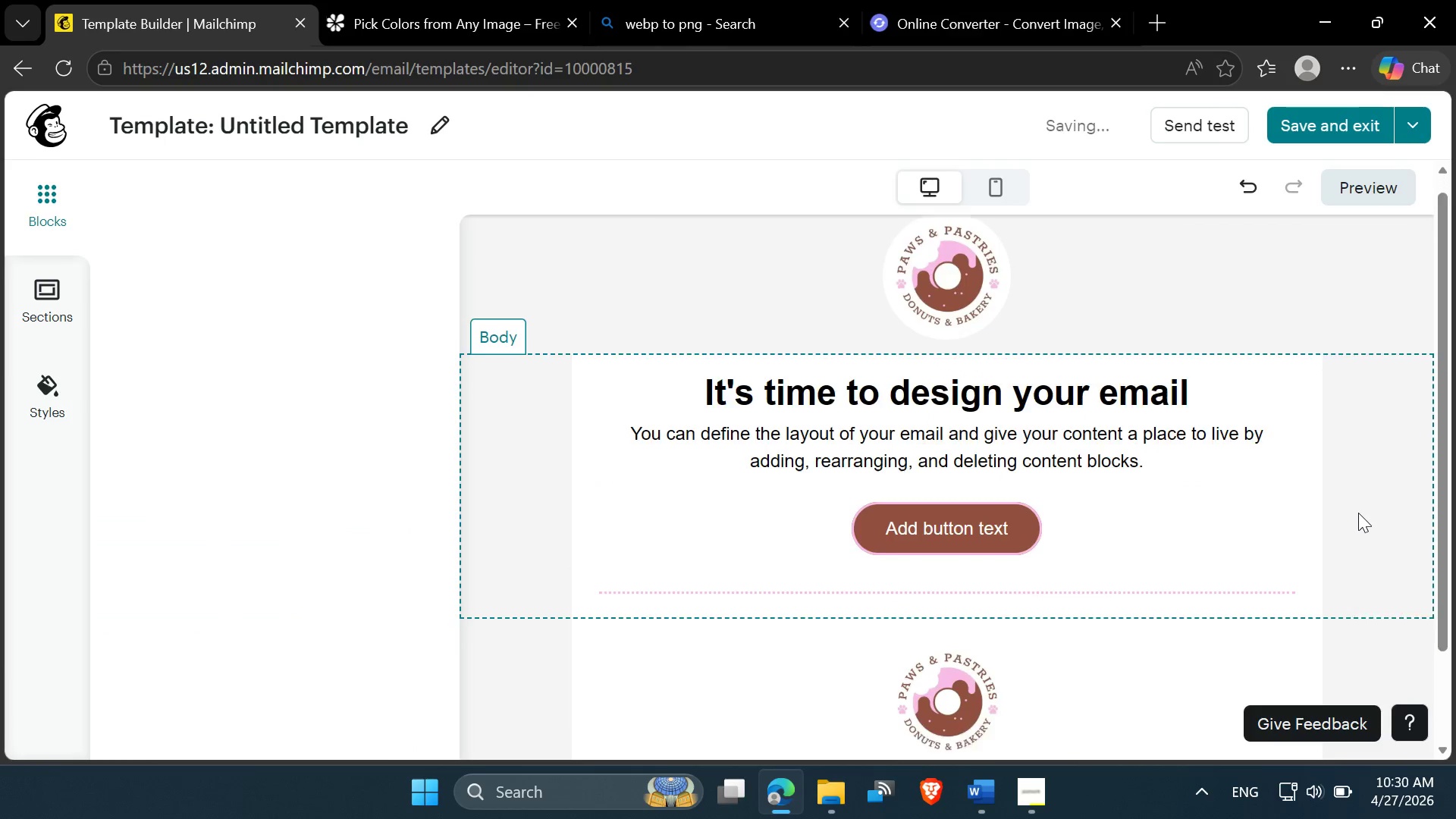 
scroll: coordinate [1356, 516], scroll_direction: down, amount: 3.0
 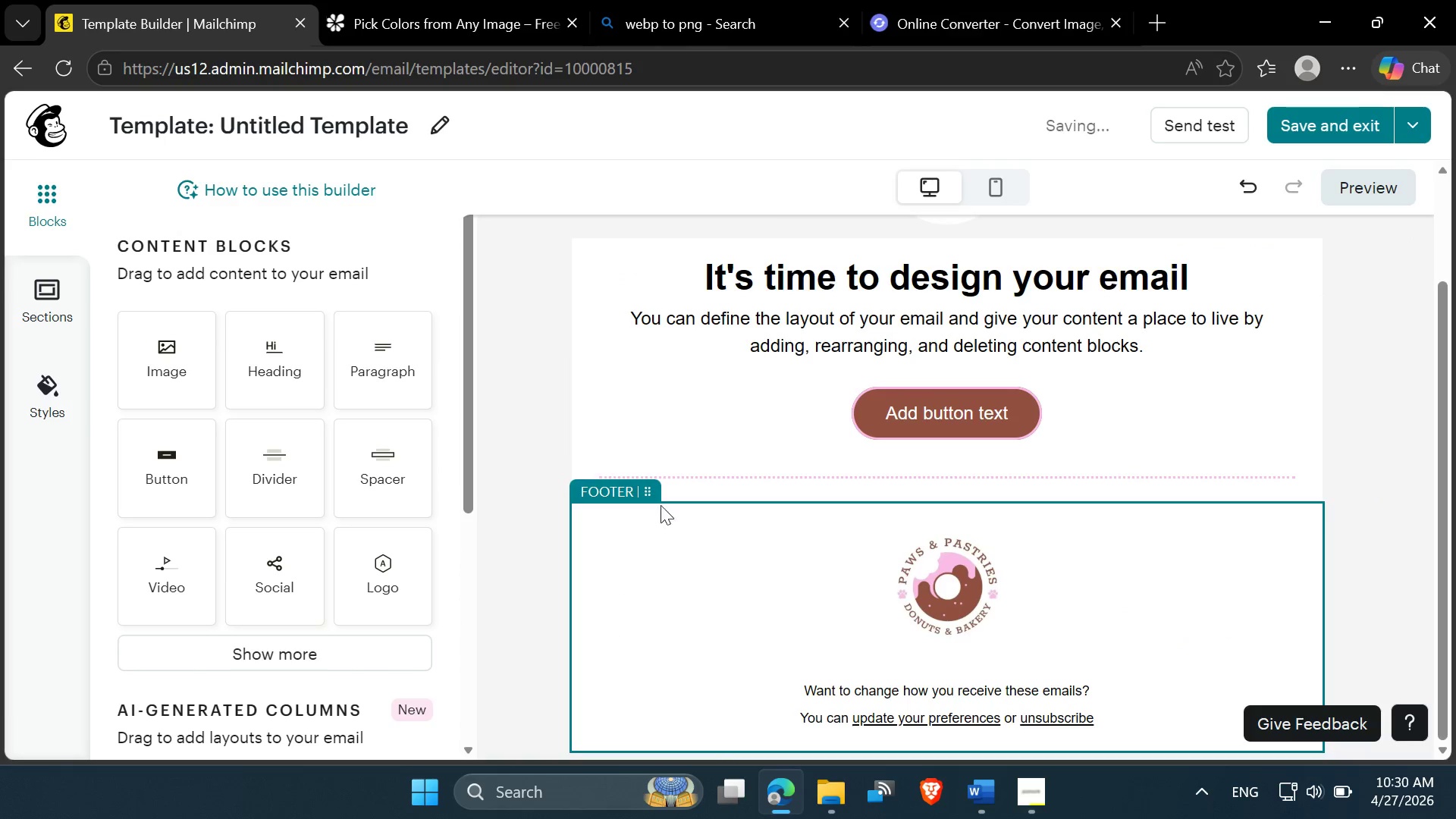 
scroll: coordinate [682, 474], scroll_direction: up, amount: 3.0
 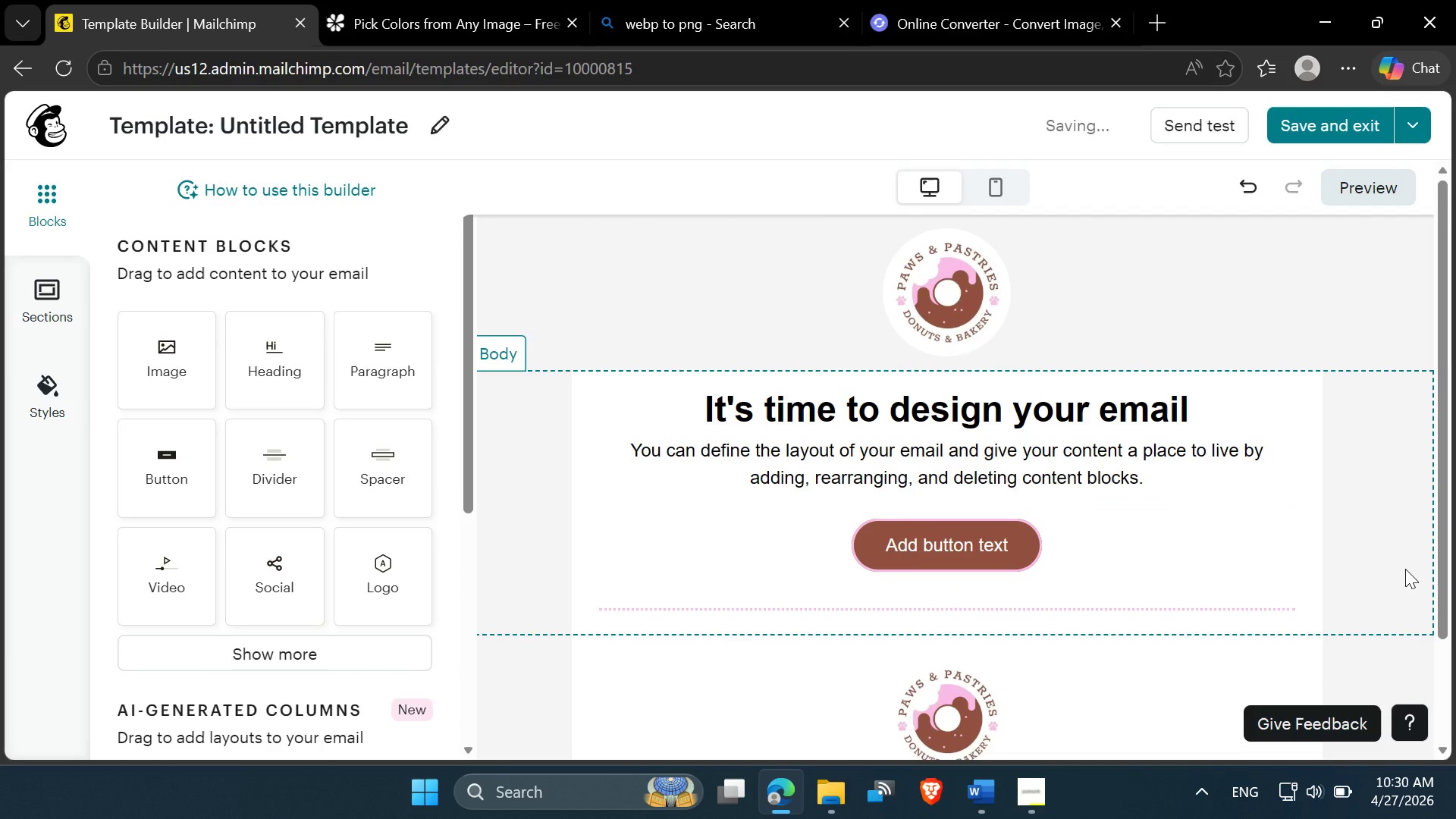 
scroll: coordinate [1398, 579], scroll_direction: none, amount: 0.0
 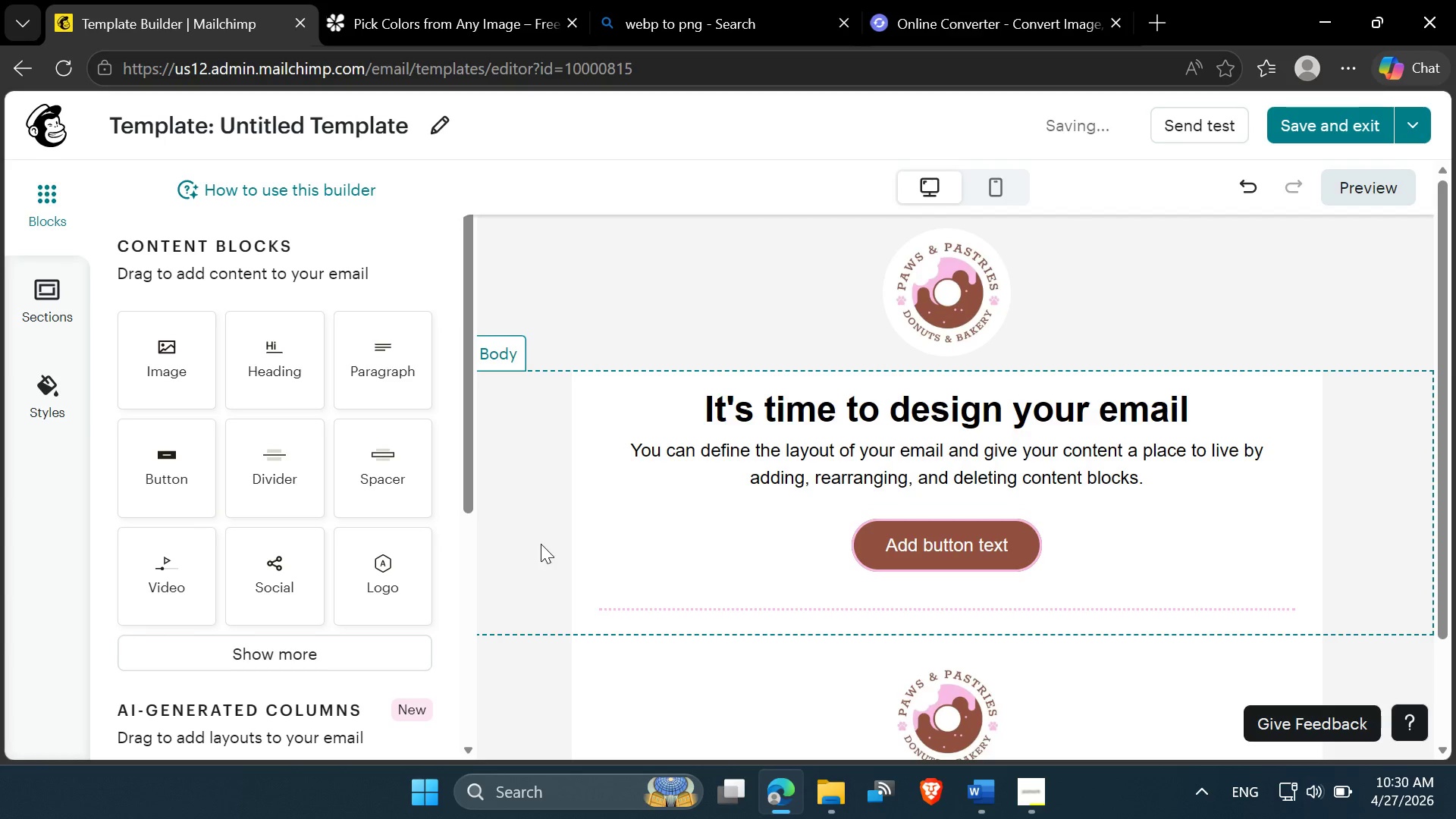 
left_click([541, 544])
 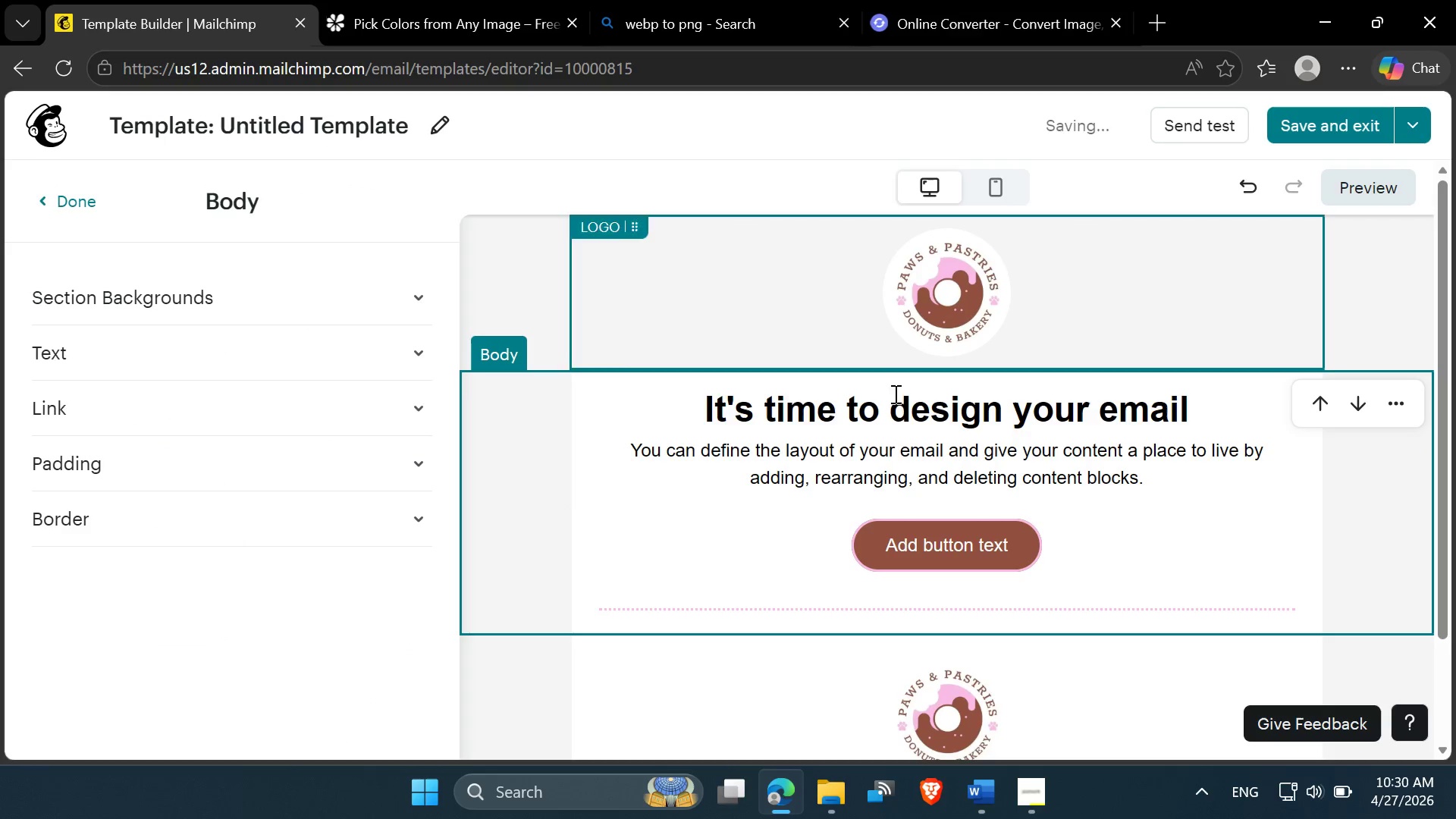 
left_click([939, 417])
 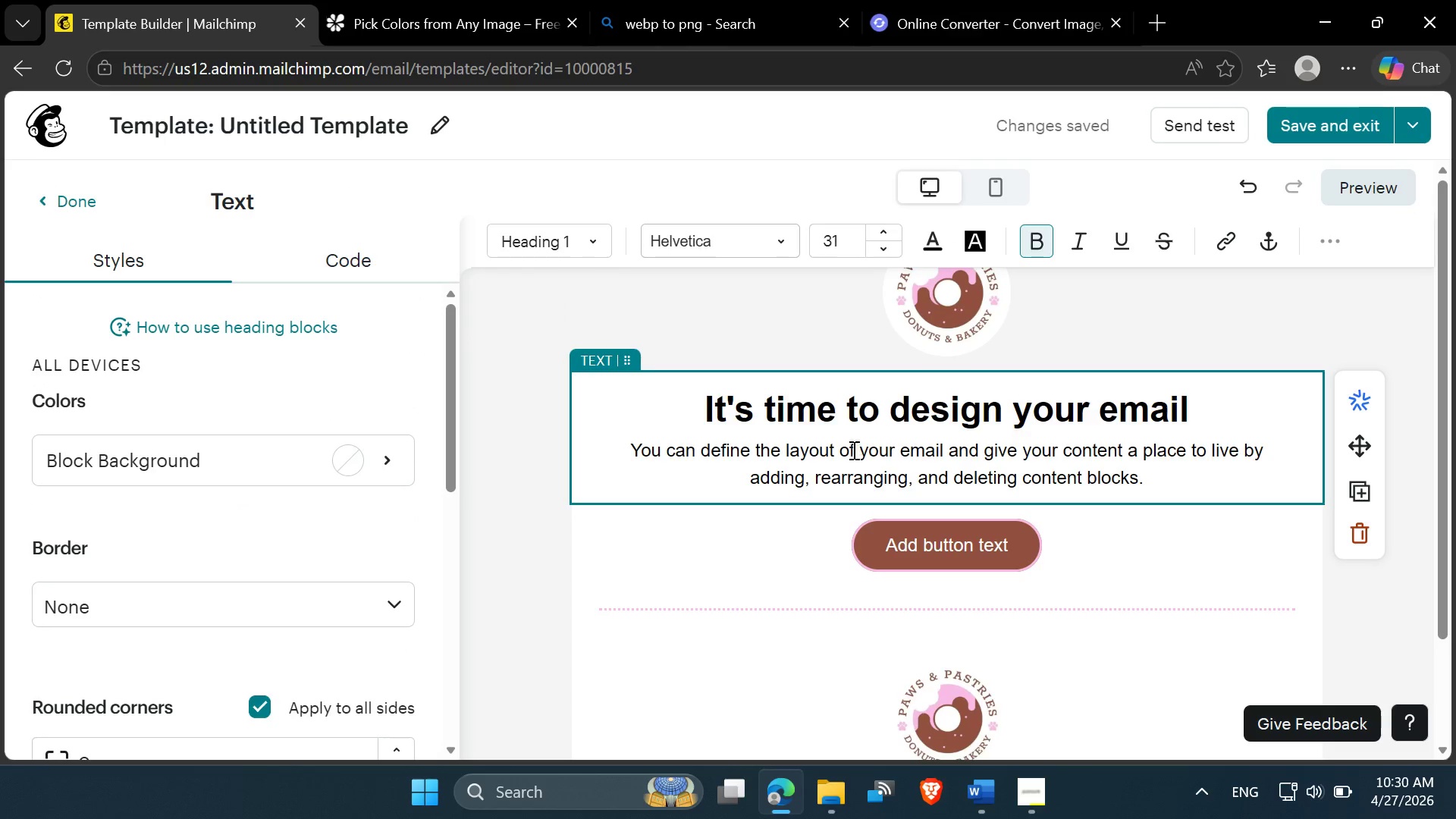 
wait(6.06)
 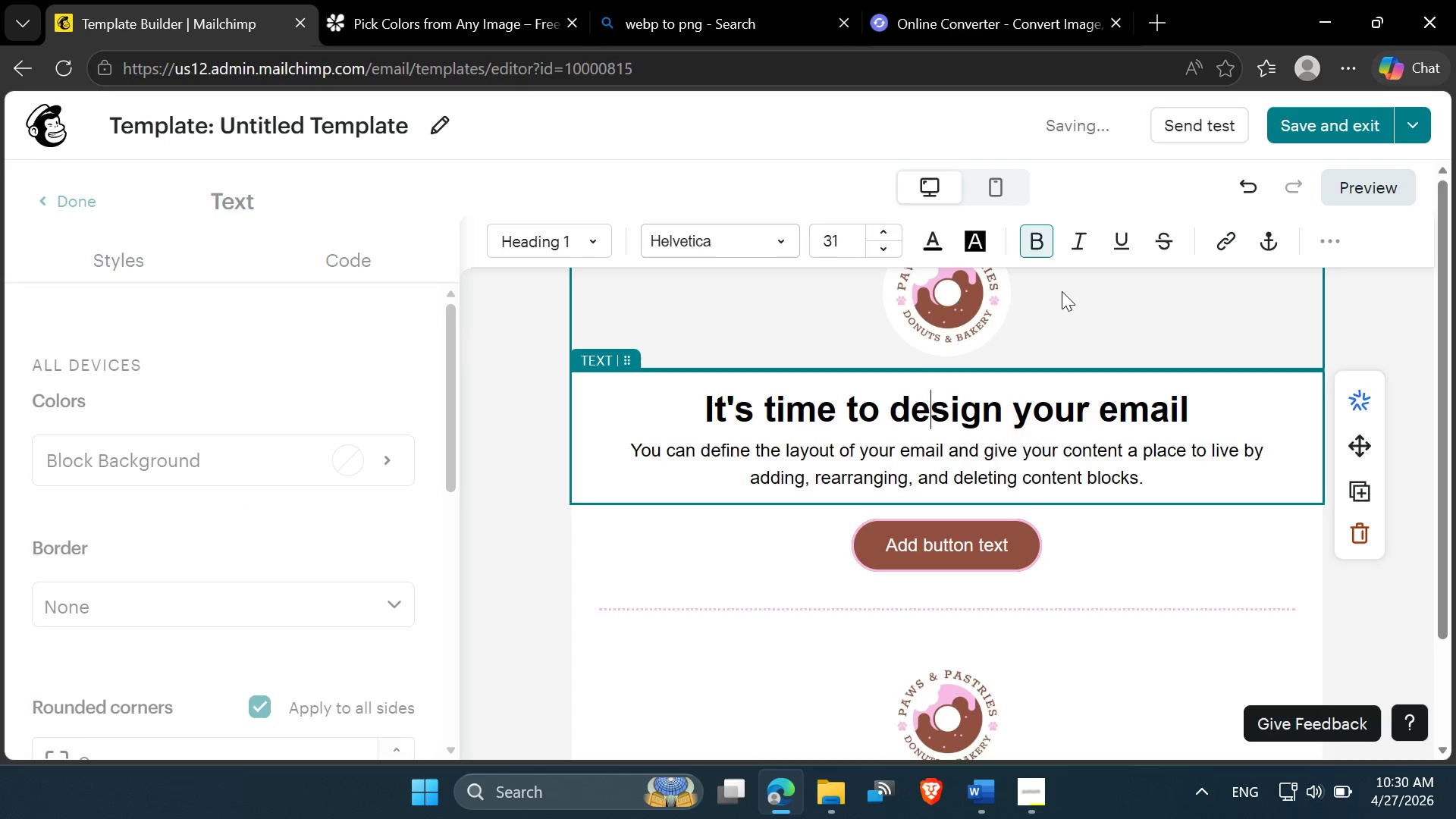 
scroll: coordinate [1015, 579], scroll_direction: down, amount: 6.0
 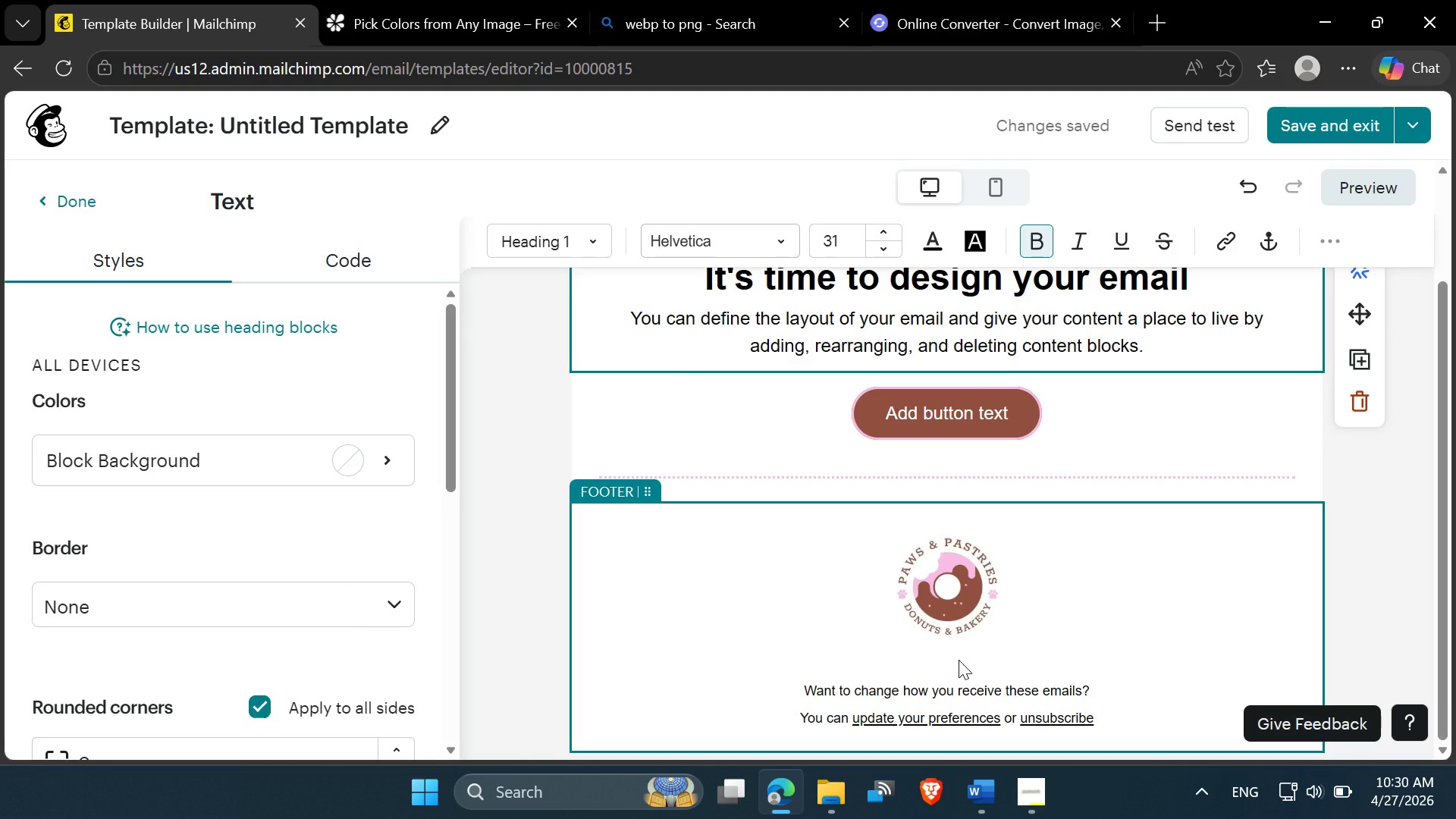 
left_click([959, 660])
 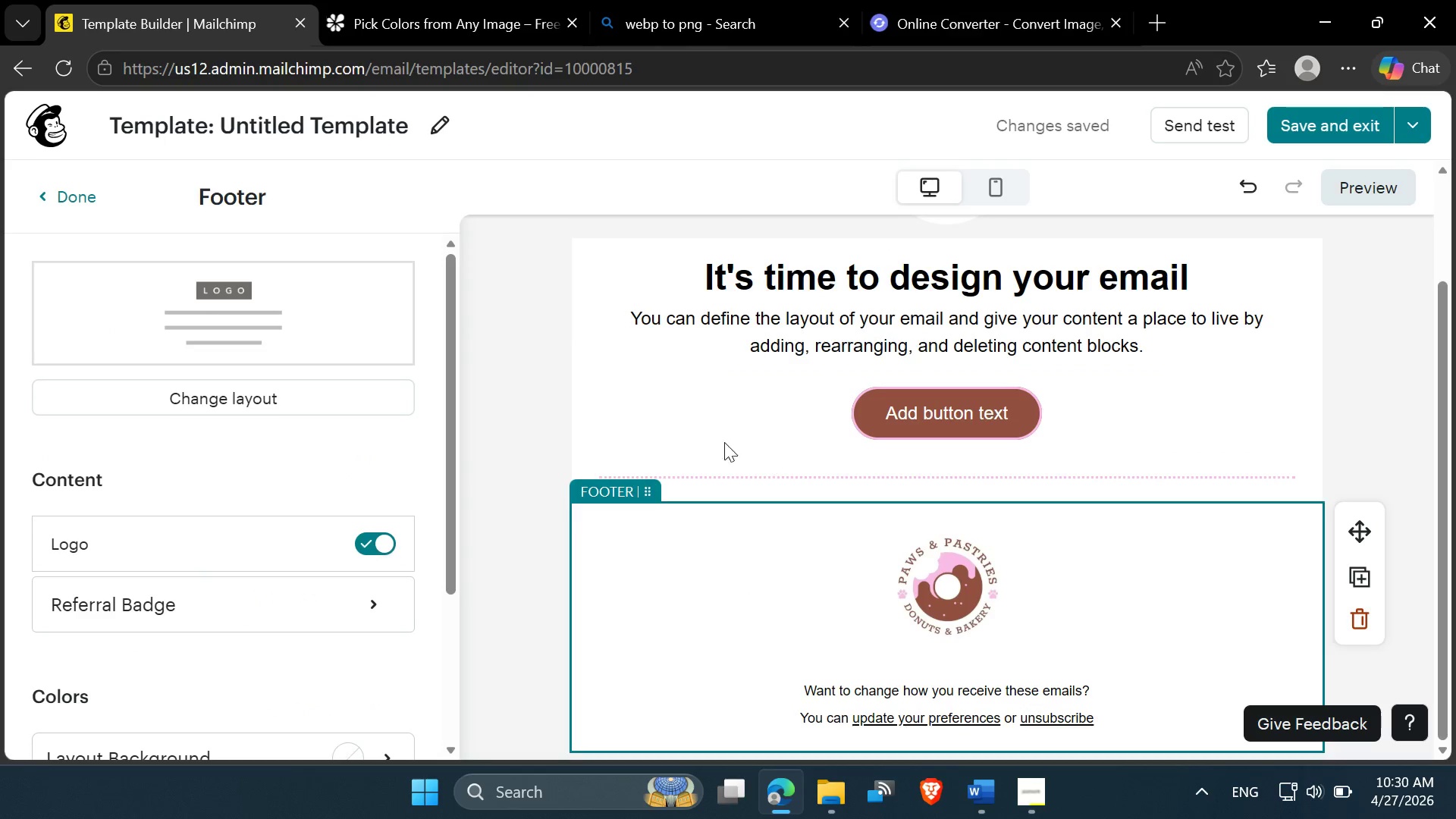 
scroll: coordinate [686, 409], scroll_direction: up, amount: 1.0
 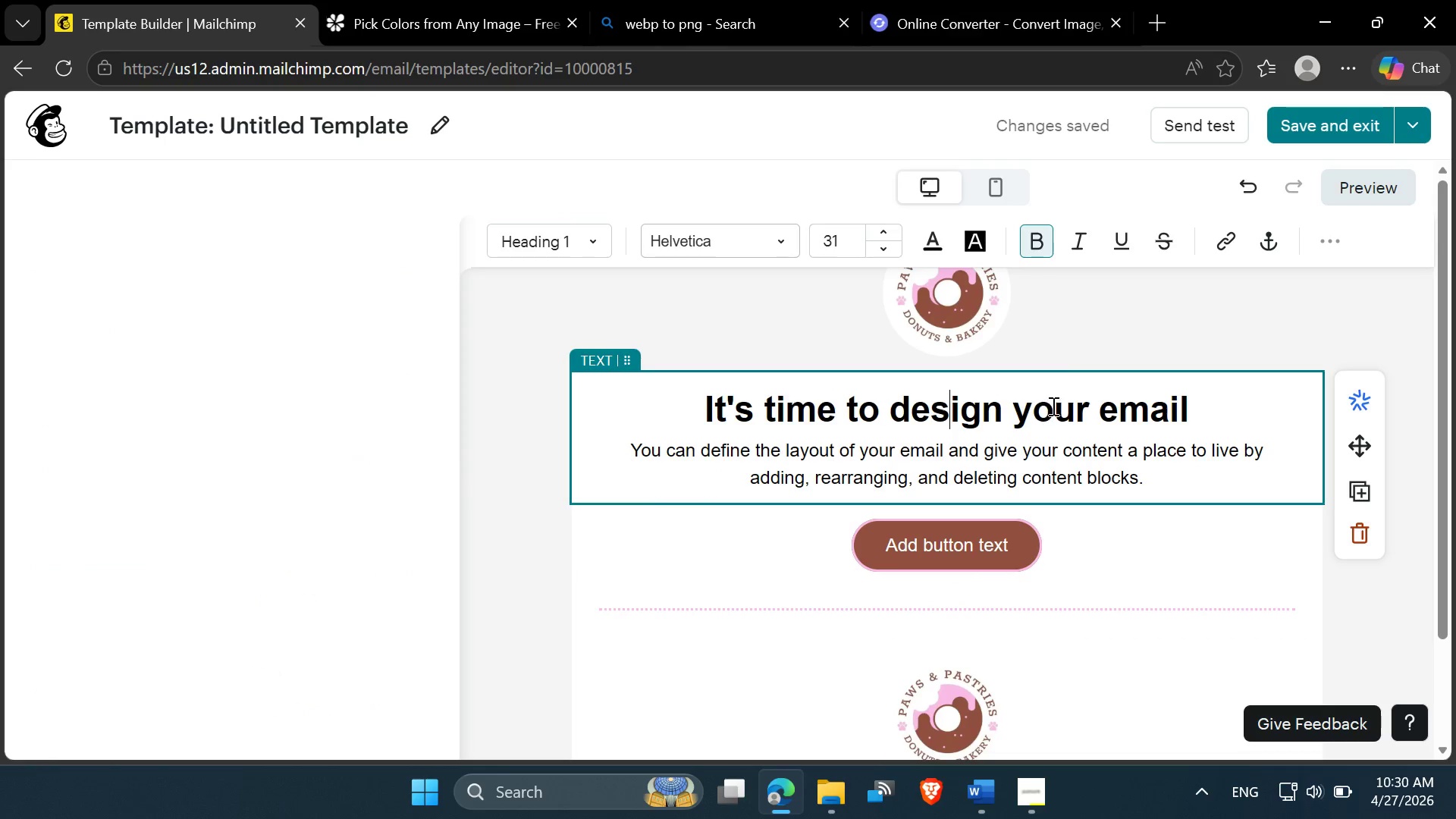 
left_click([1036, 326])
 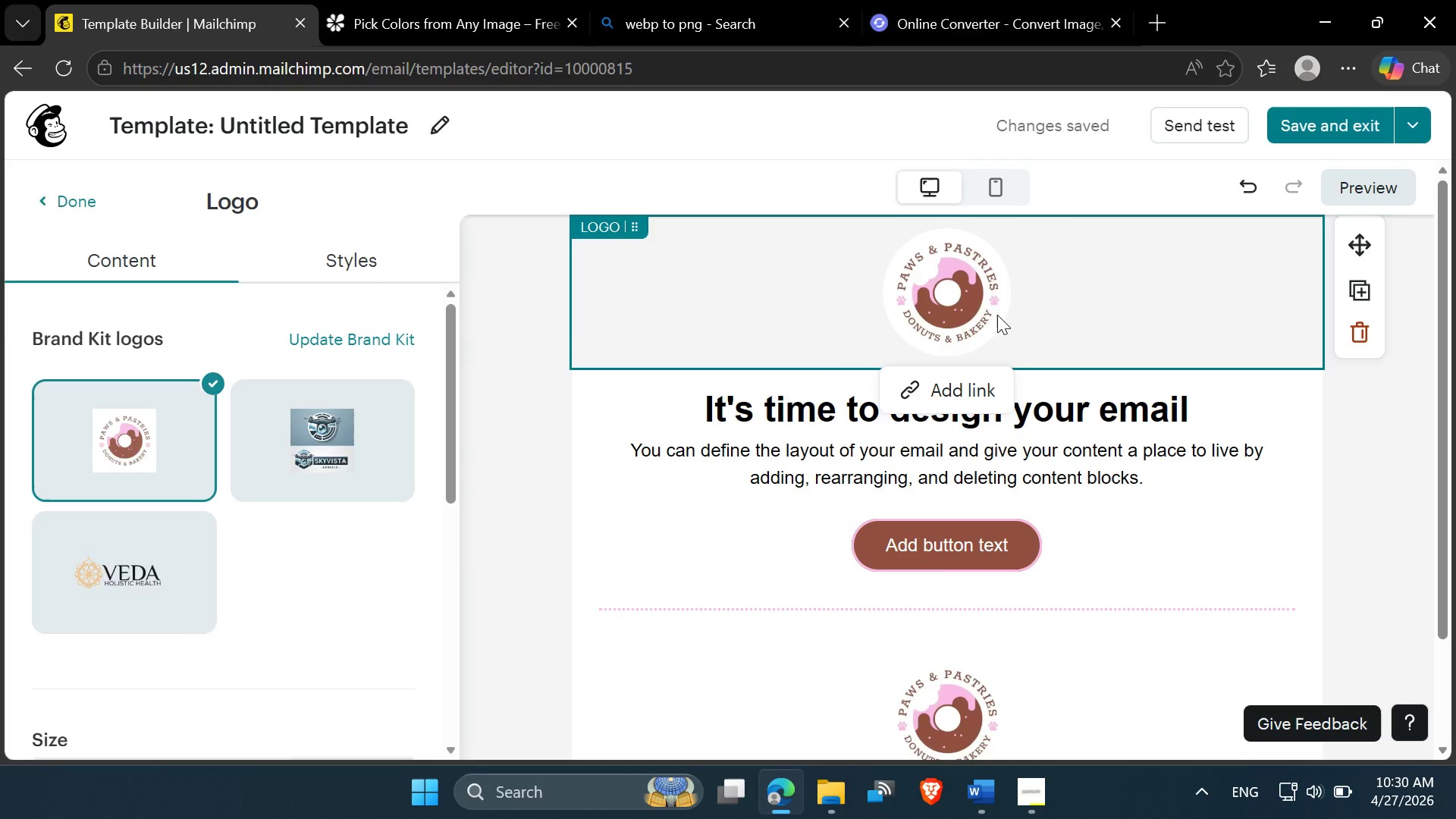 
left_click([1163, 440])
 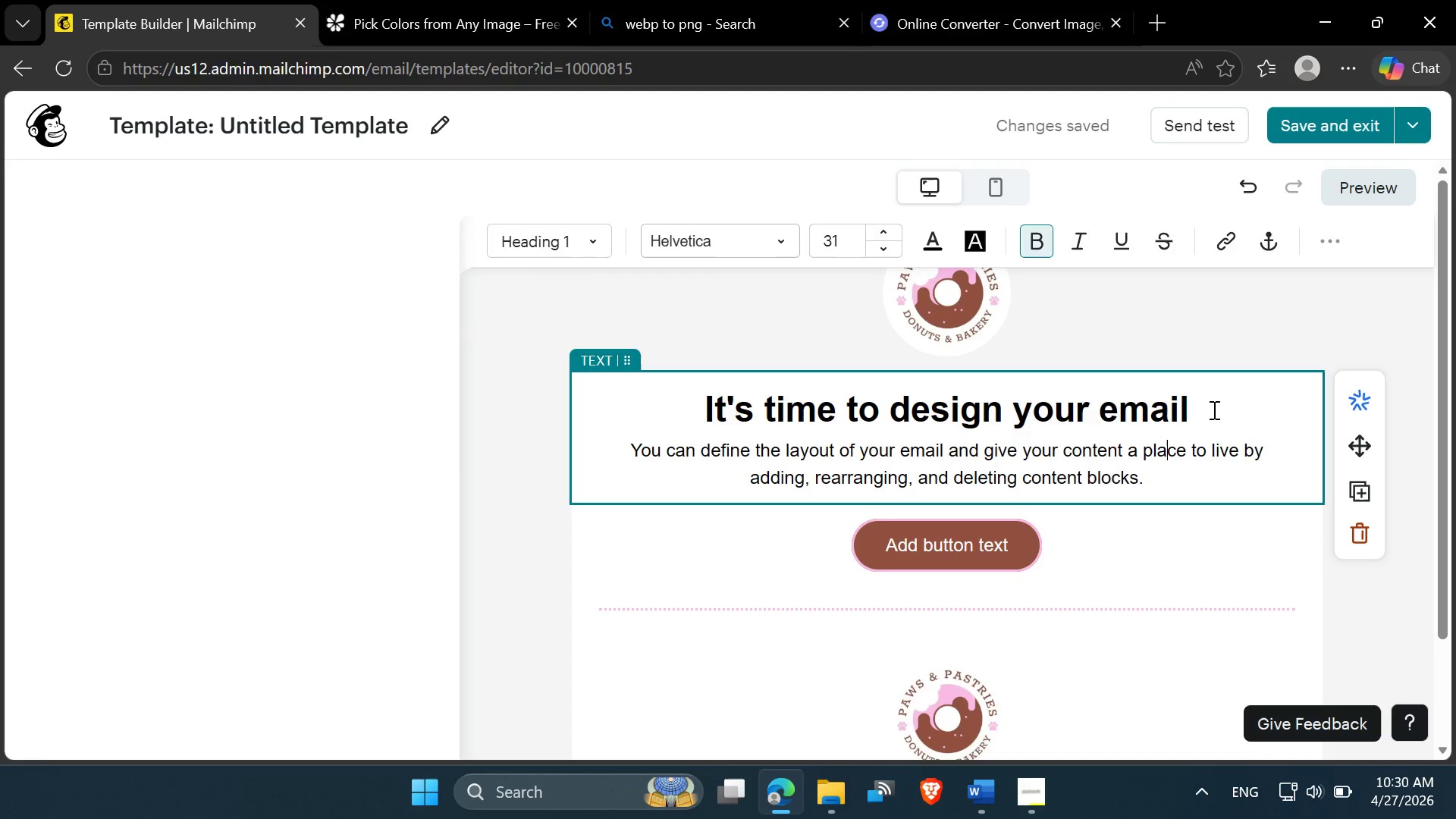 
left_click_drag(start_coordinate=[1207, 411], to_coordinate=[701, 405])
 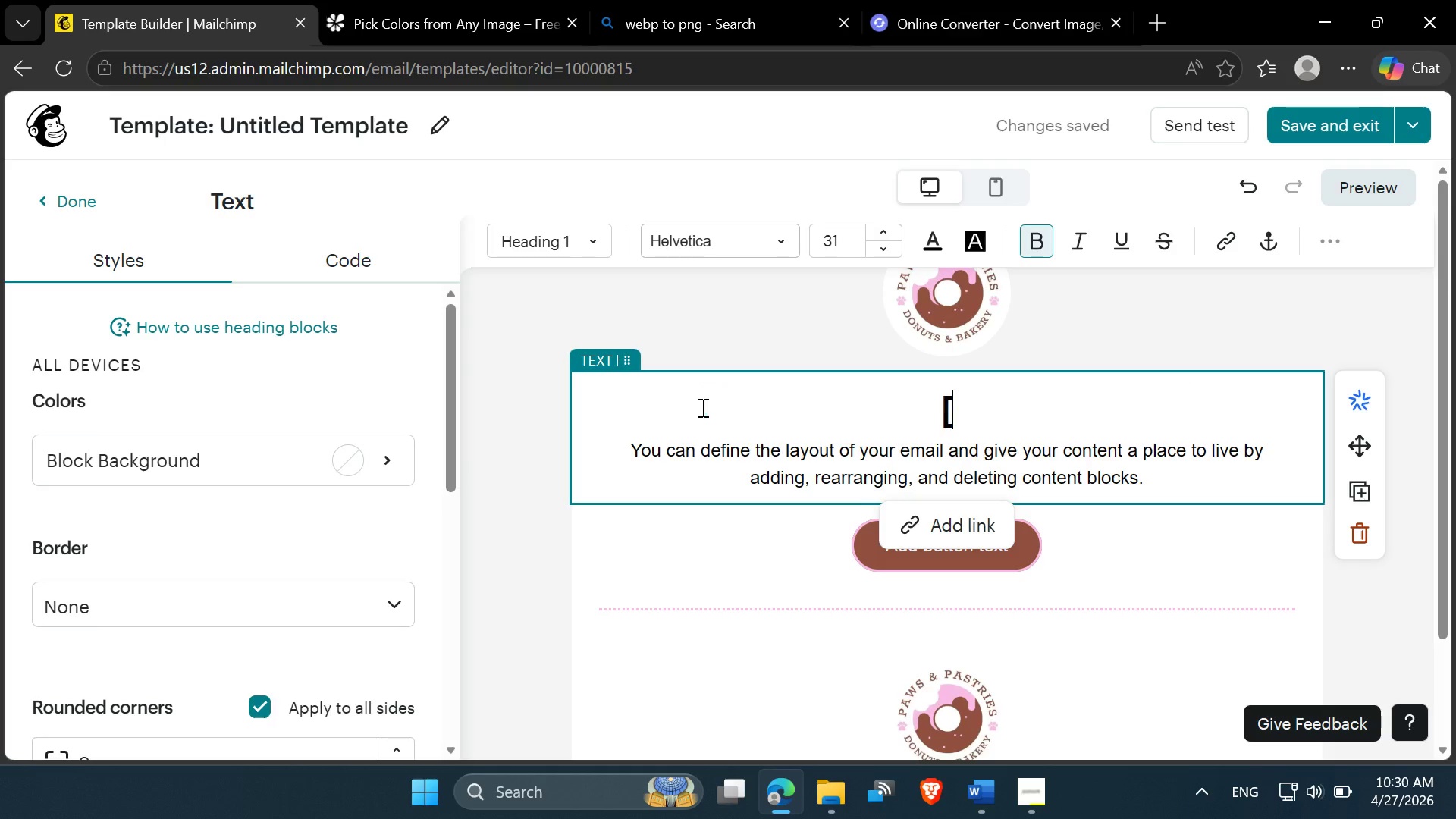 
type([title])
 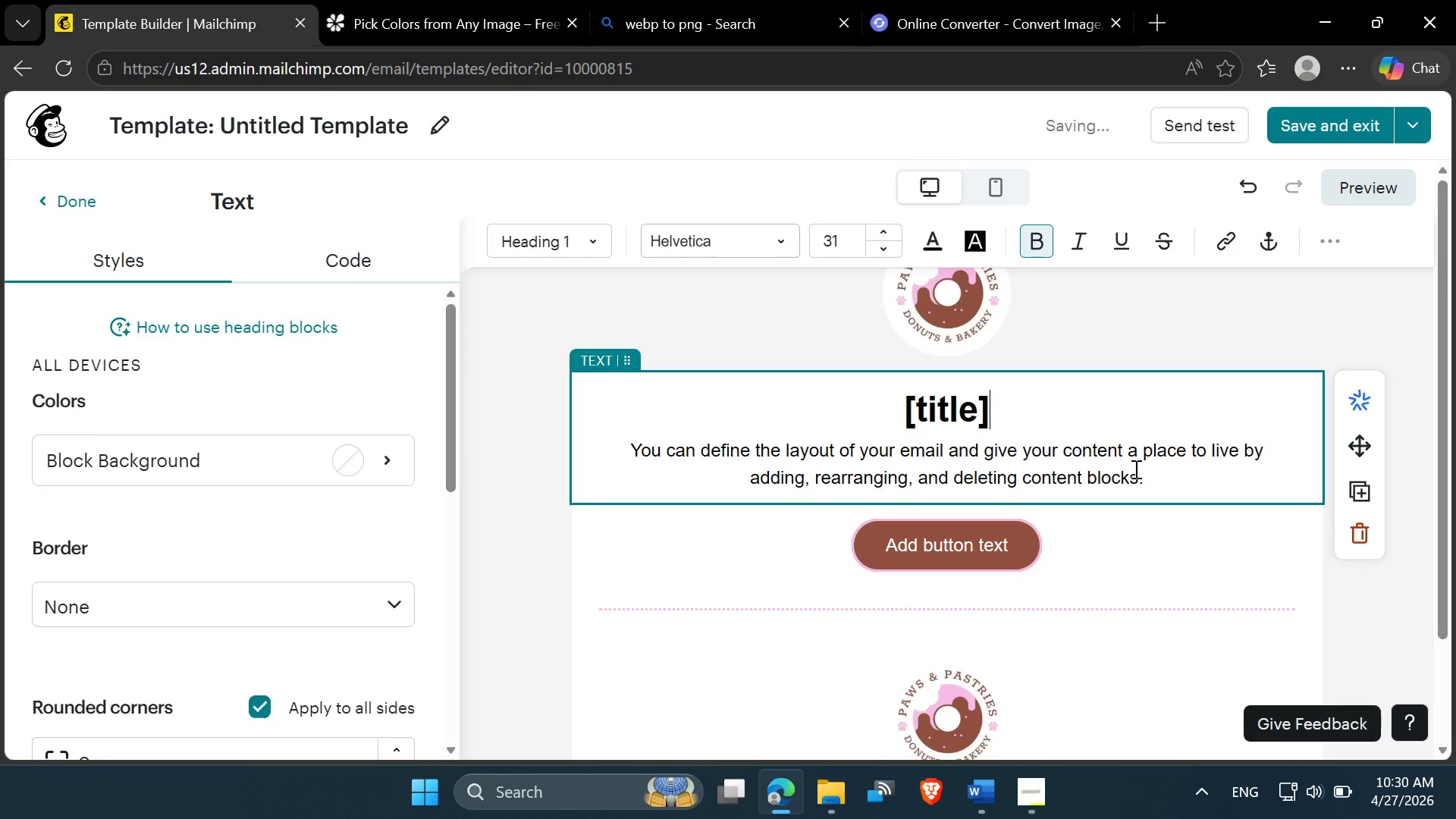 
left_click_drag(start_coordinate=[1156, 481], to_coordinate=[594, 453])
 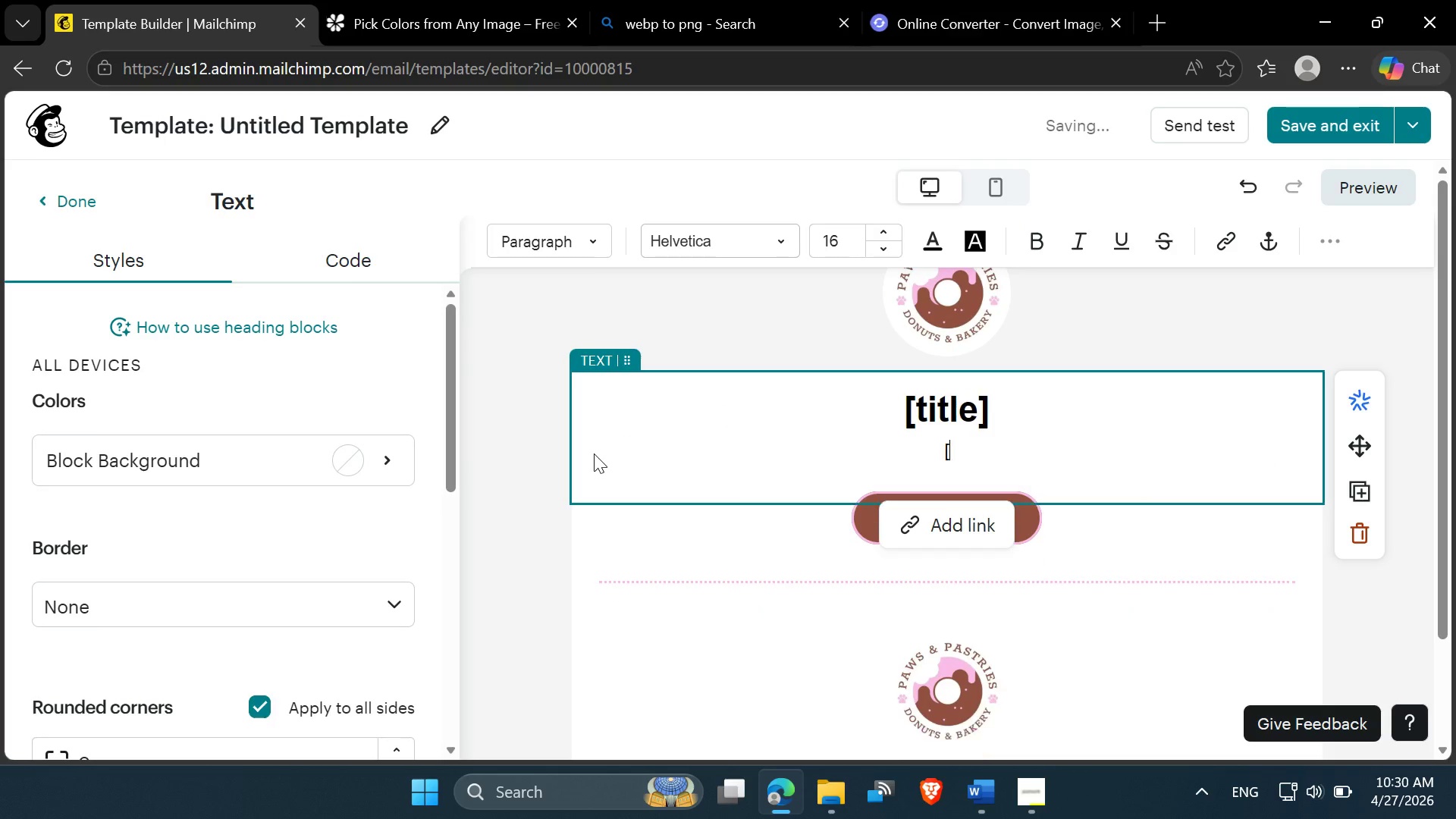 
type([body])
 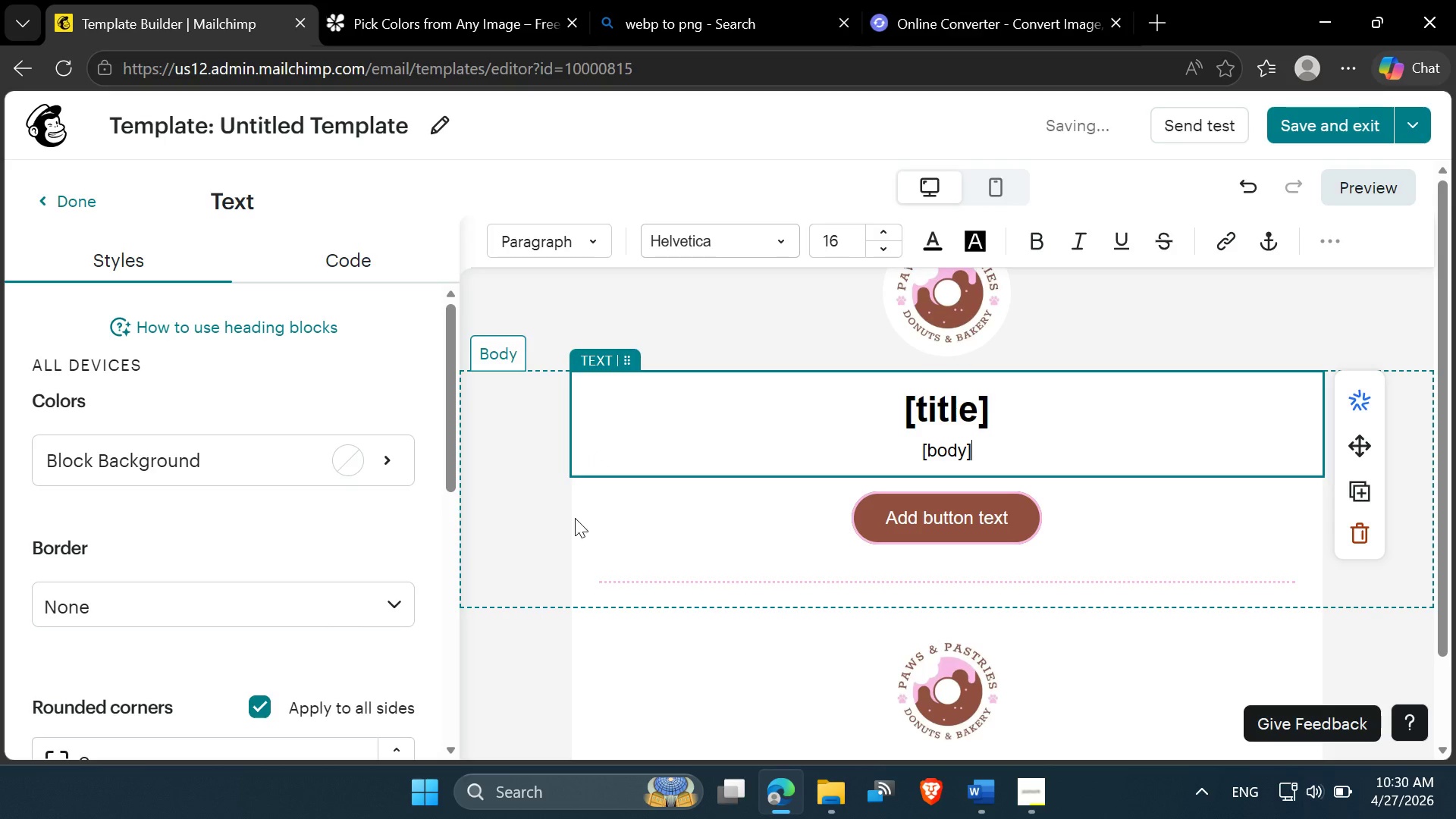 
left_click([560, 524])
 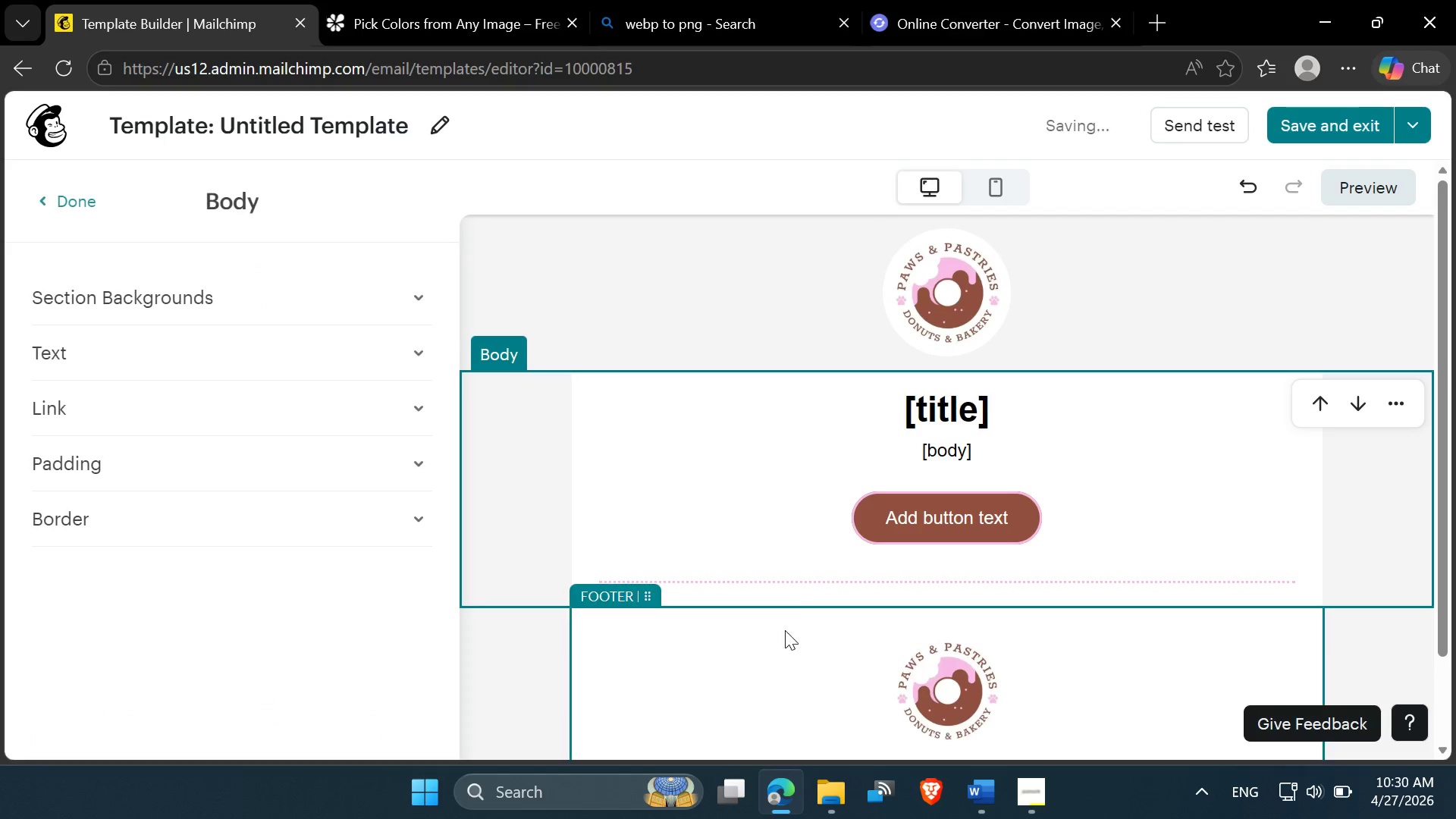 
scroll: coordinate [870, 752], scroll_direction: none, amount: 0.0
 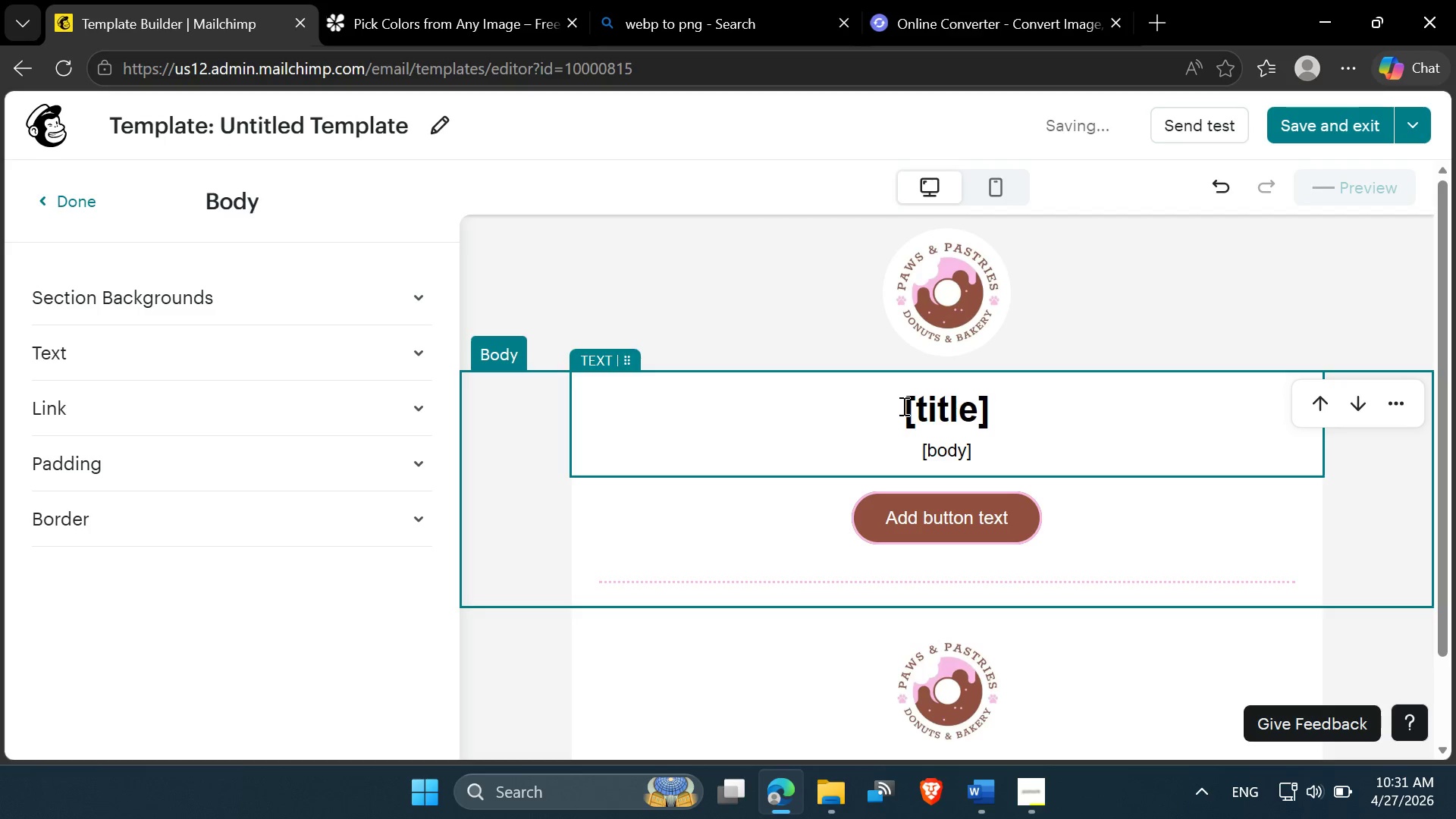 
wait(11.56)
 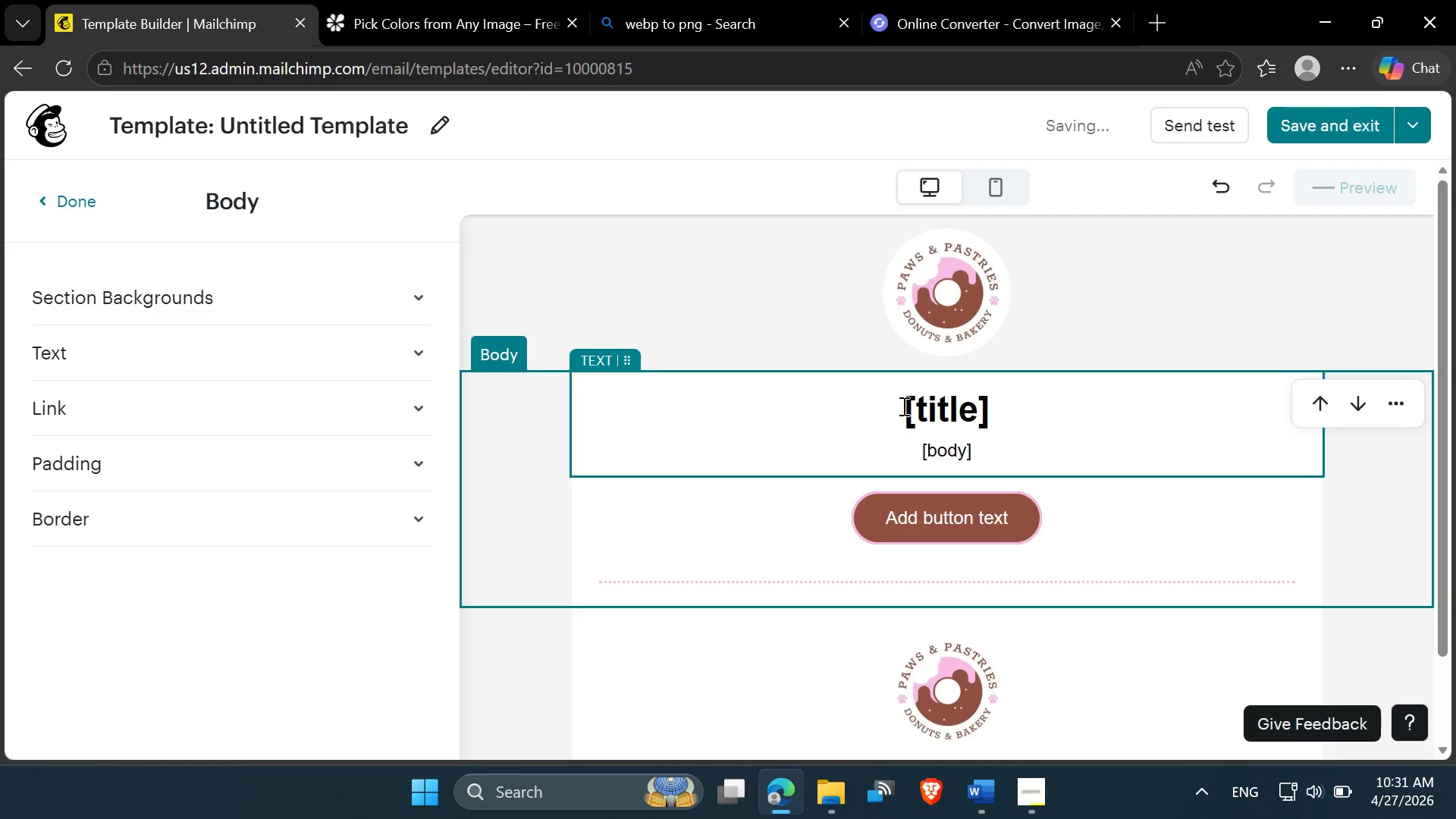 
scroll: coordinate [491, 456], scroll_direction: none, amount: 0.0
 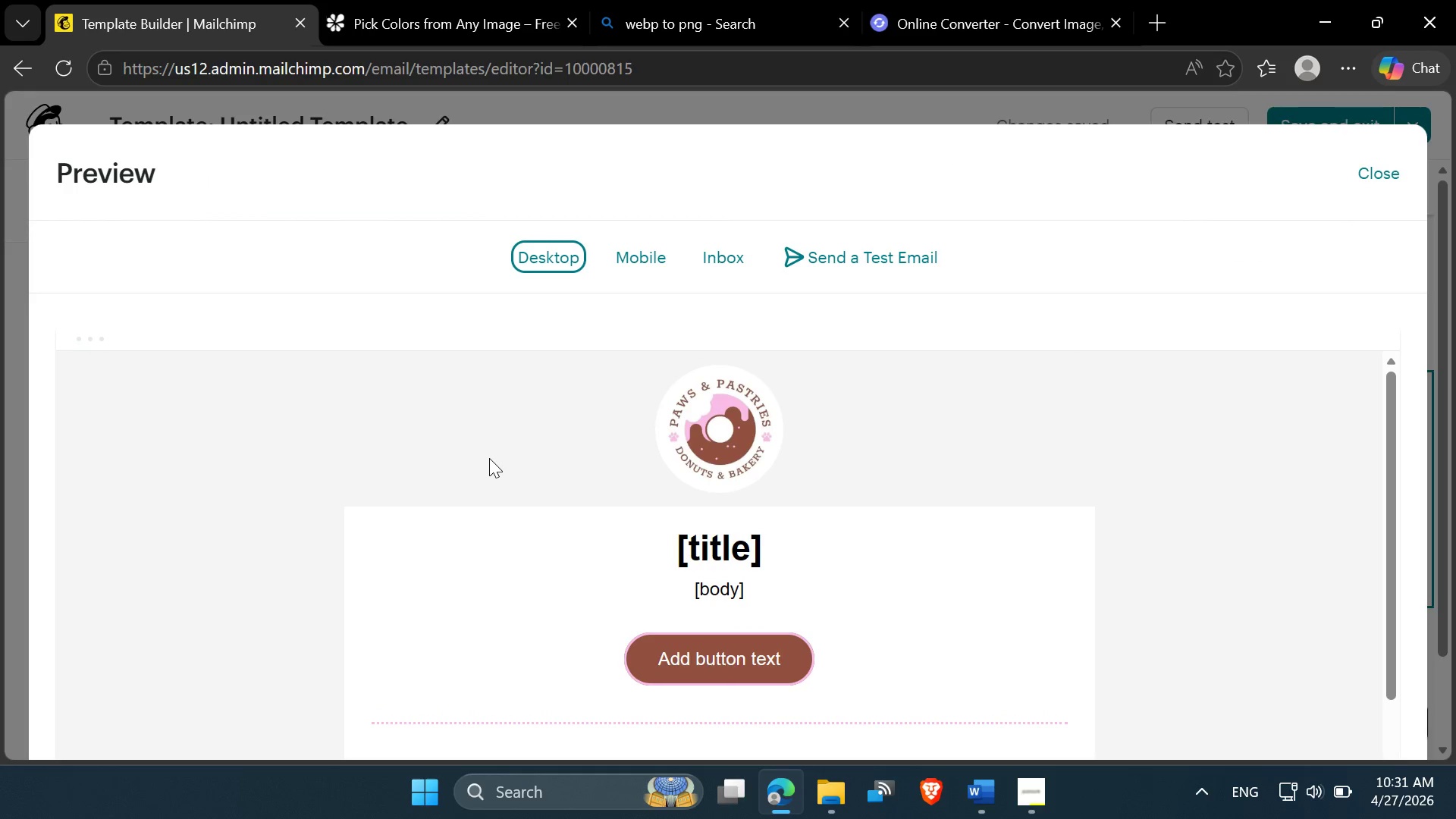 
scroll: coordinate [680, 628], scroll_direction: down, amount: 7.0
 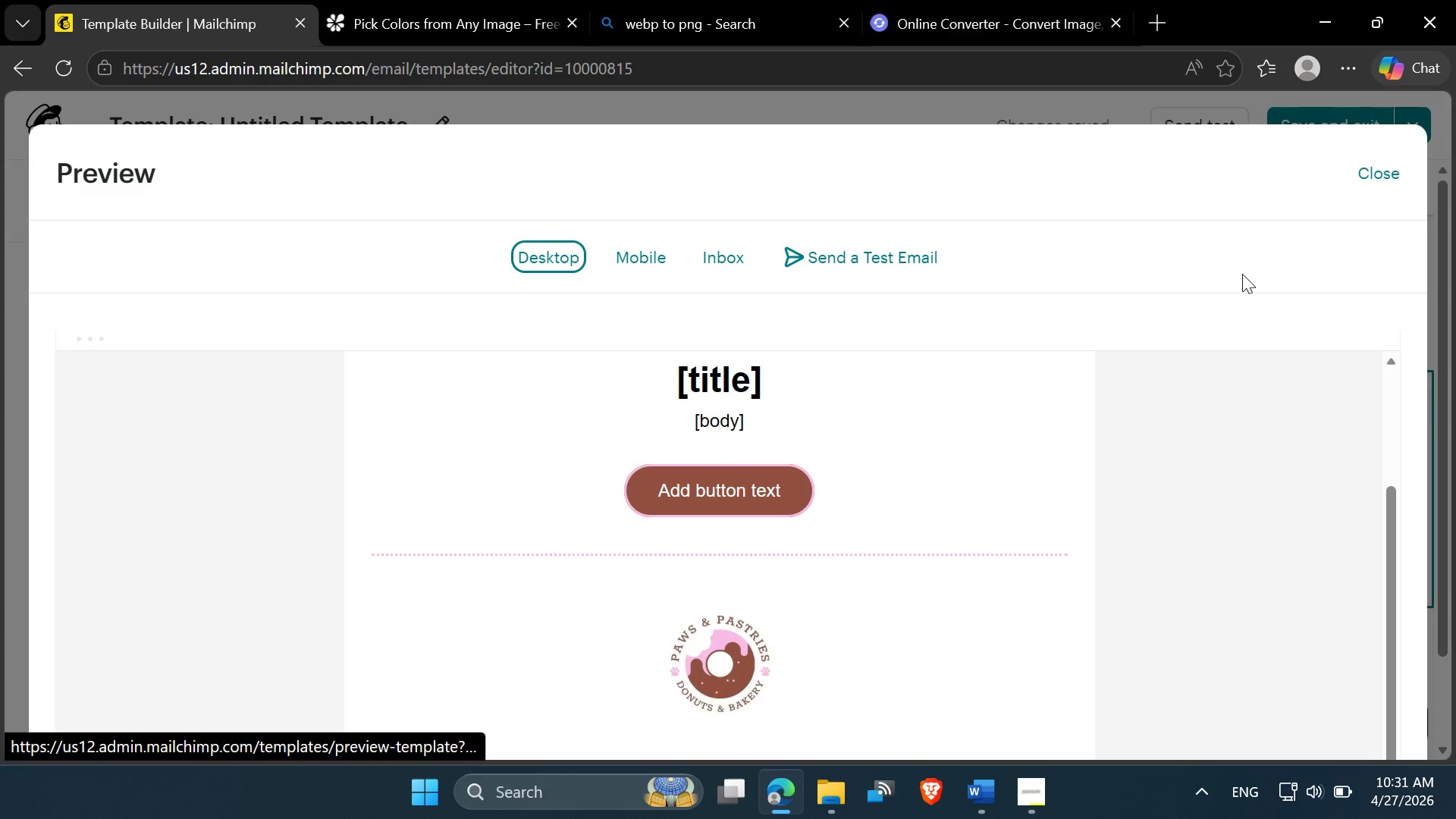 
left_click([1385, 179])
 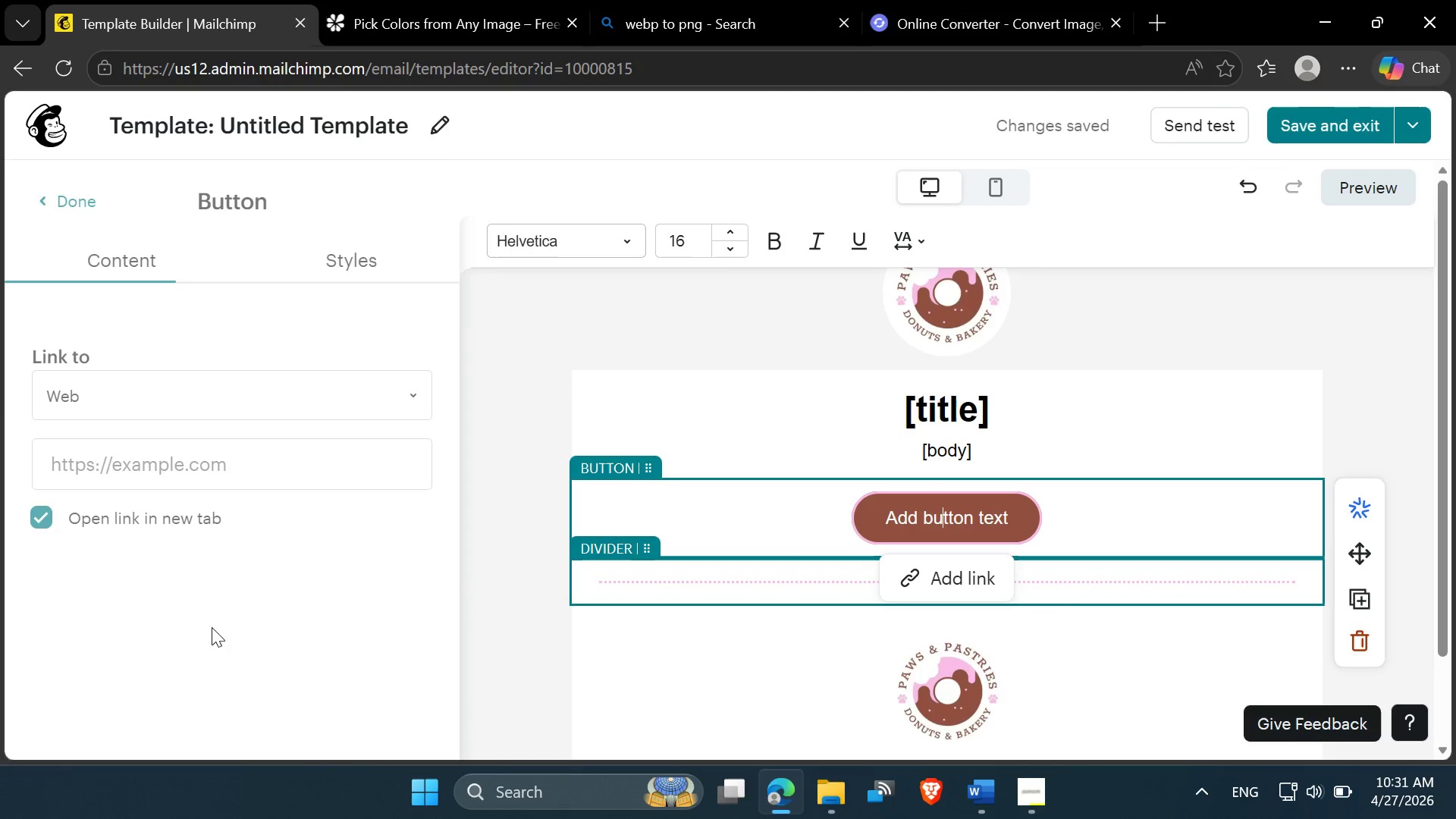 
left_click([147, 463])
 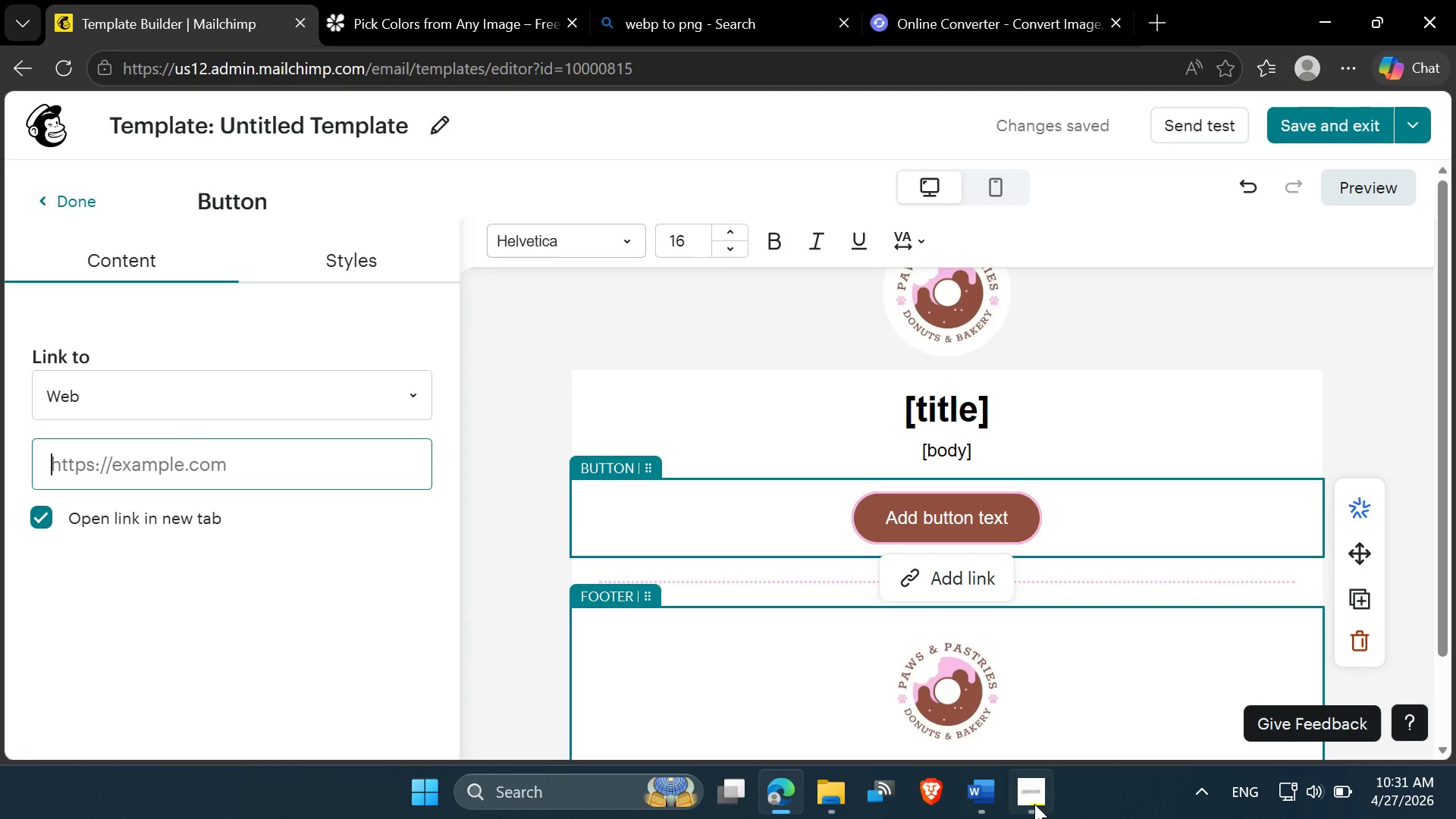 
left_click([1030, 803])